 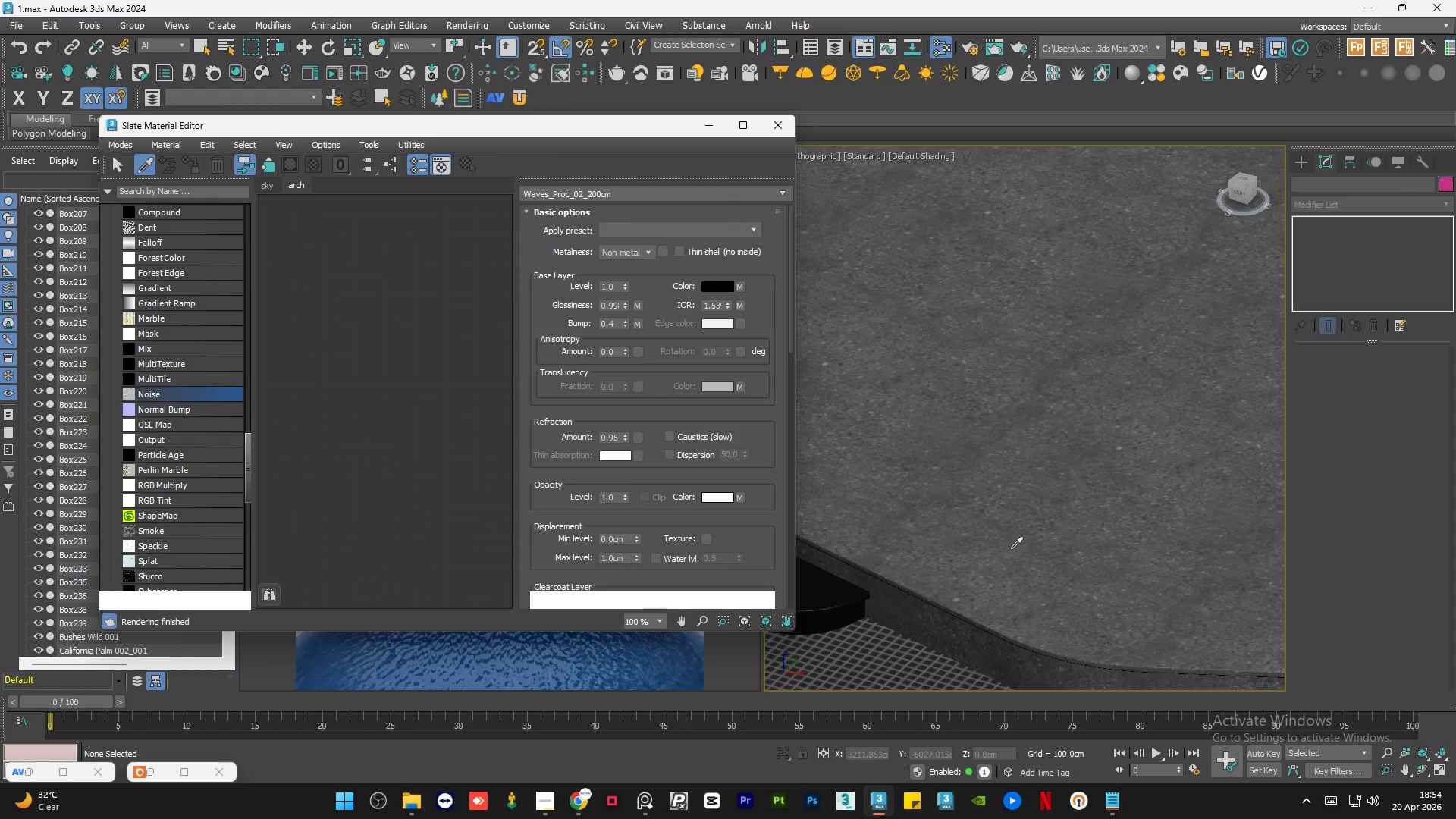 
left_click([1010, 549])
 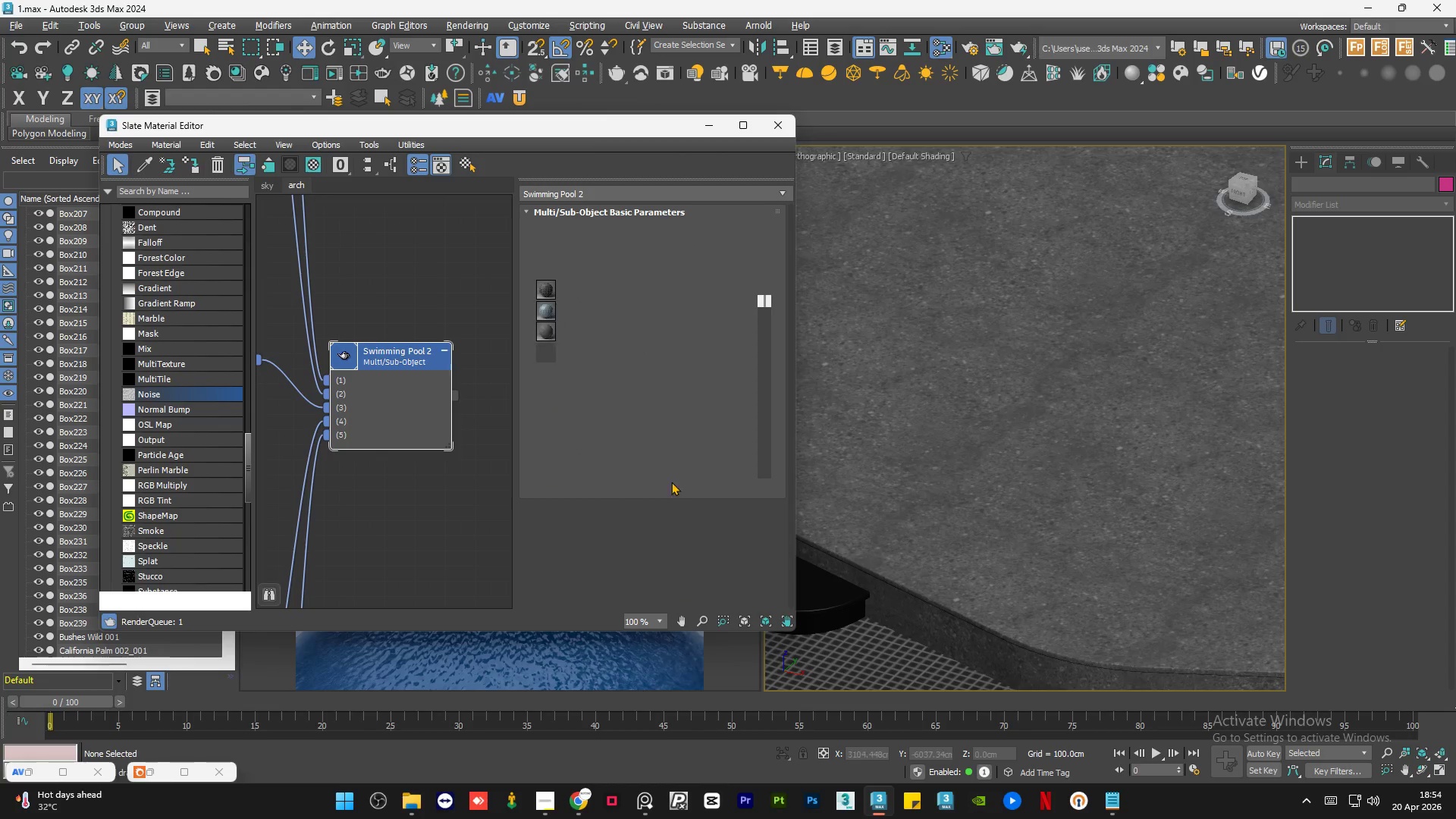 
scroll: coordinate [1010, 549], scroll_direction: up, amount: 2.0
 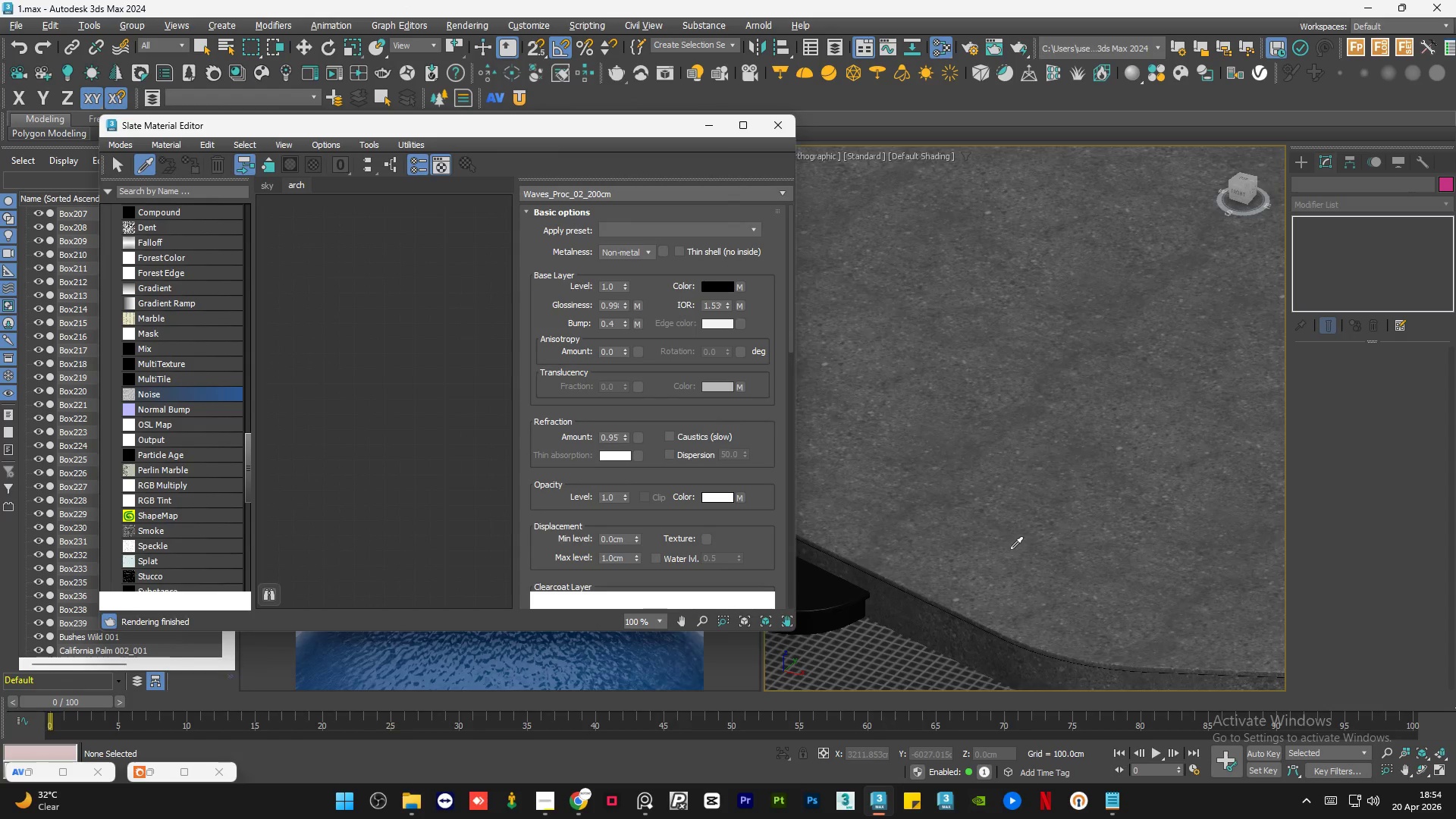 
scroll: coordinate [443, 438], scroll_direction: down, amount: 8.0
 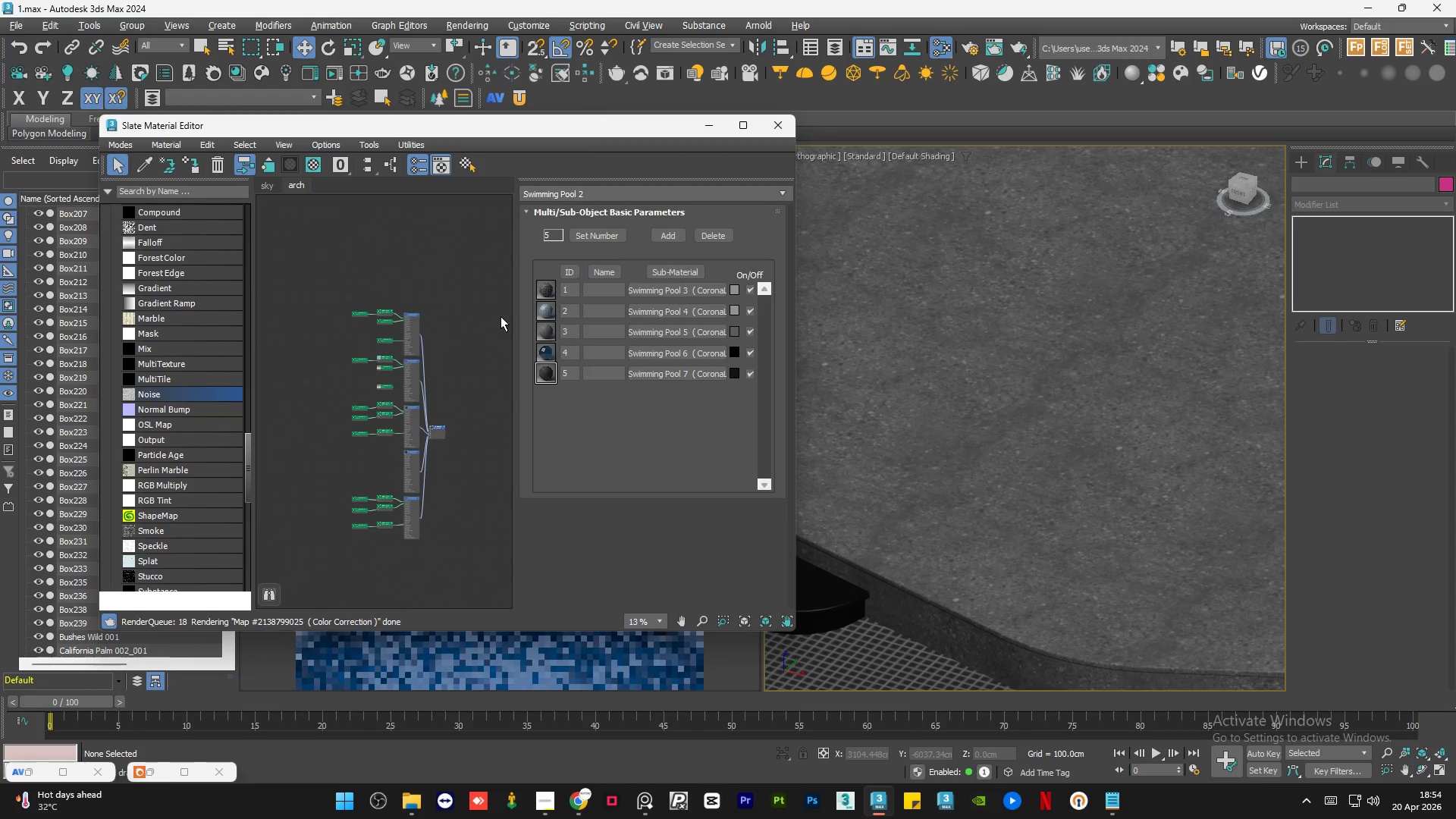 
scroll: coordinate [408, 519], scroll_direction: up, amount: 10.0
 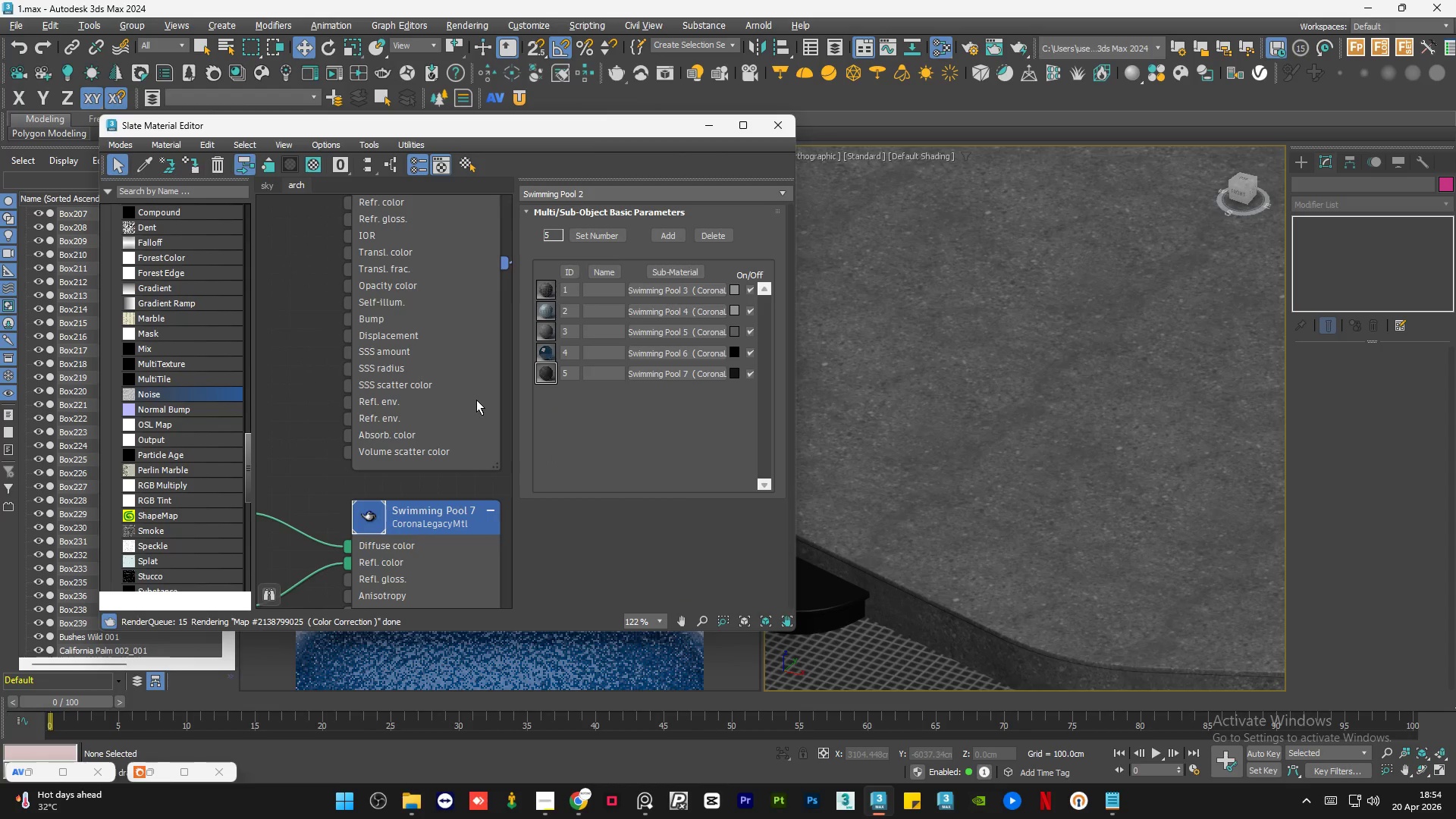 
scroll: coordinate [435, 513], scroll_direction: down, amount: 2.0
 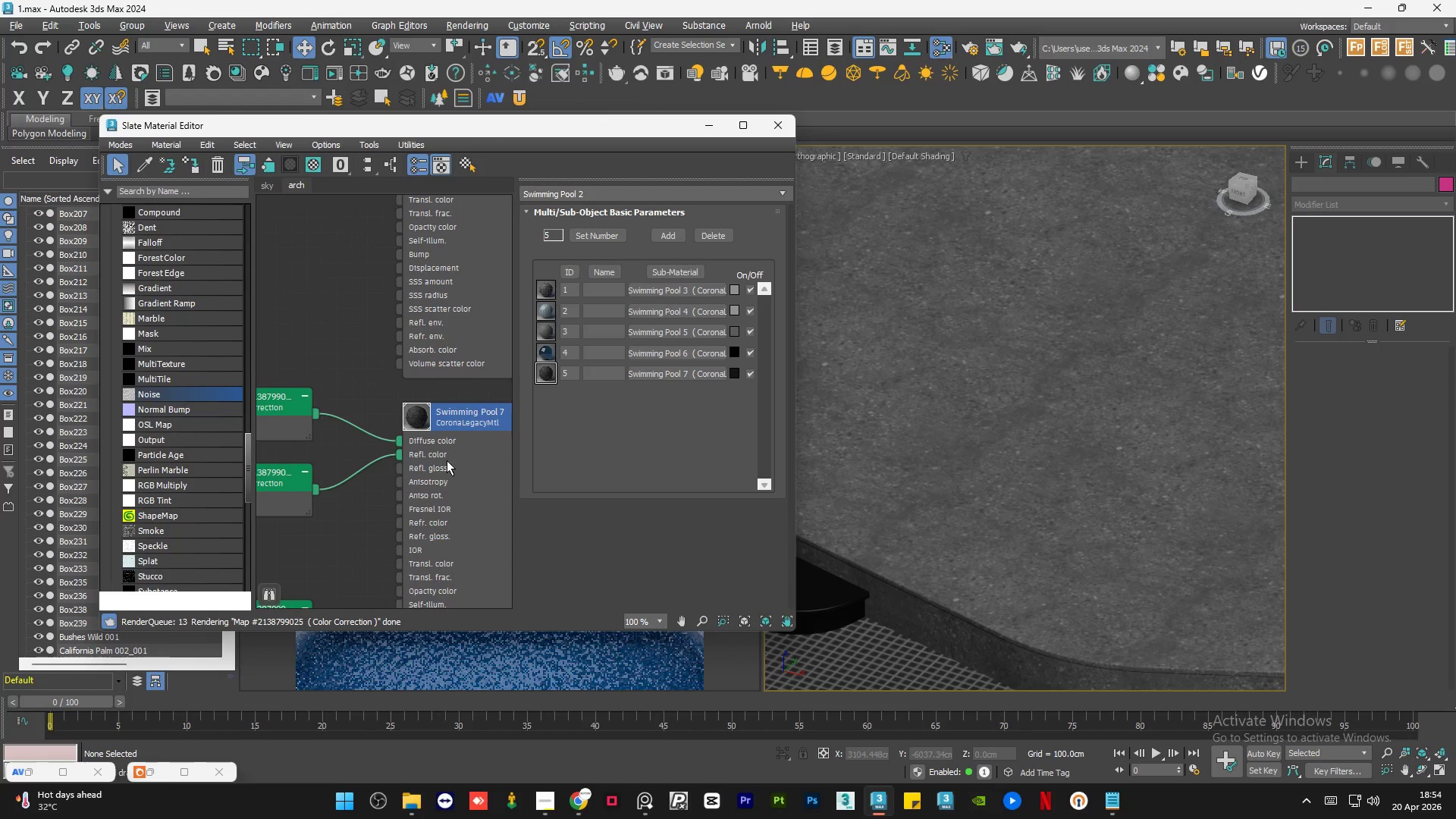 
double_click([447, 460])
 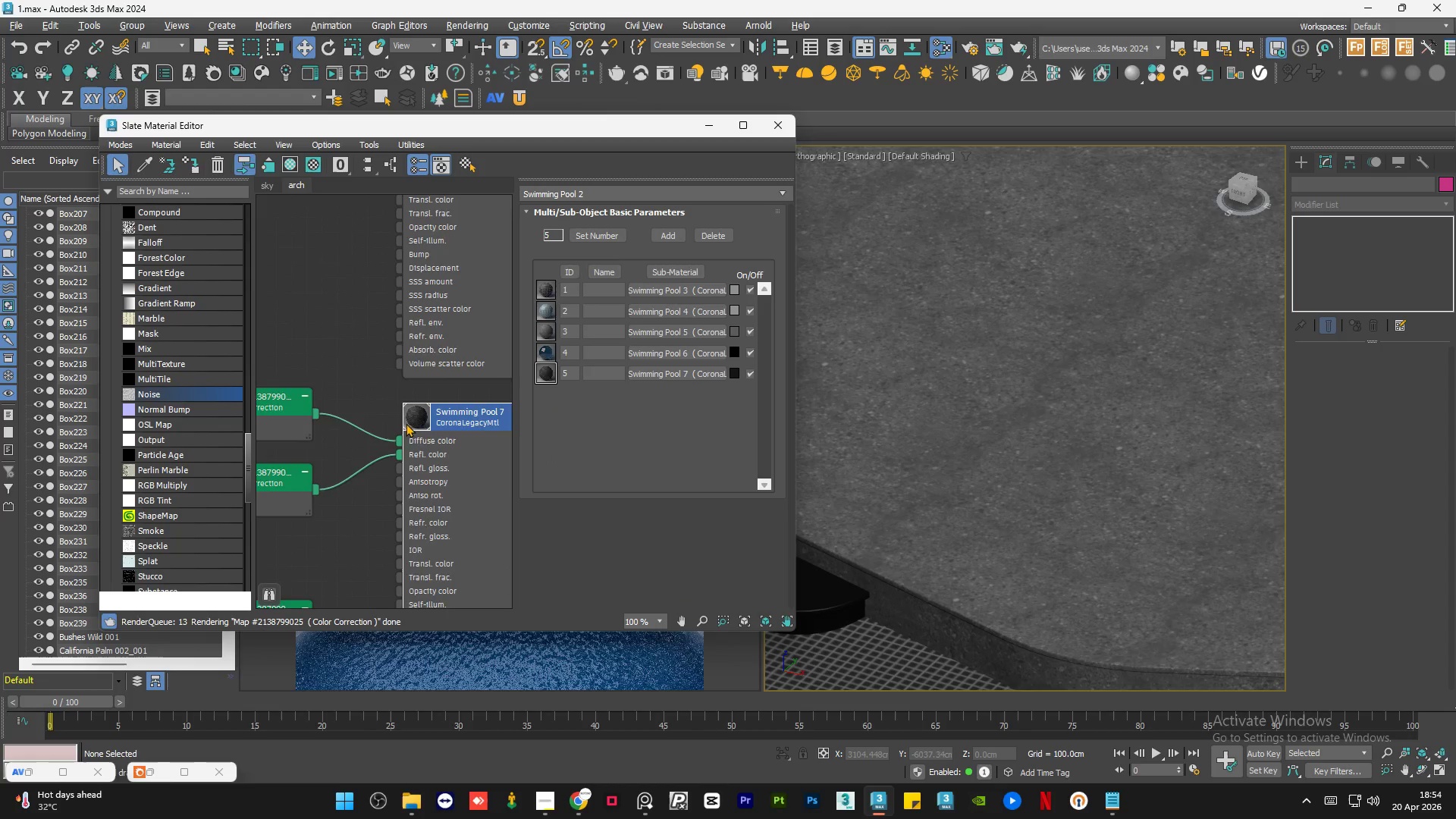 
scroll: coordinate [405, 423], scroll_direction: up, amount: 5.0
 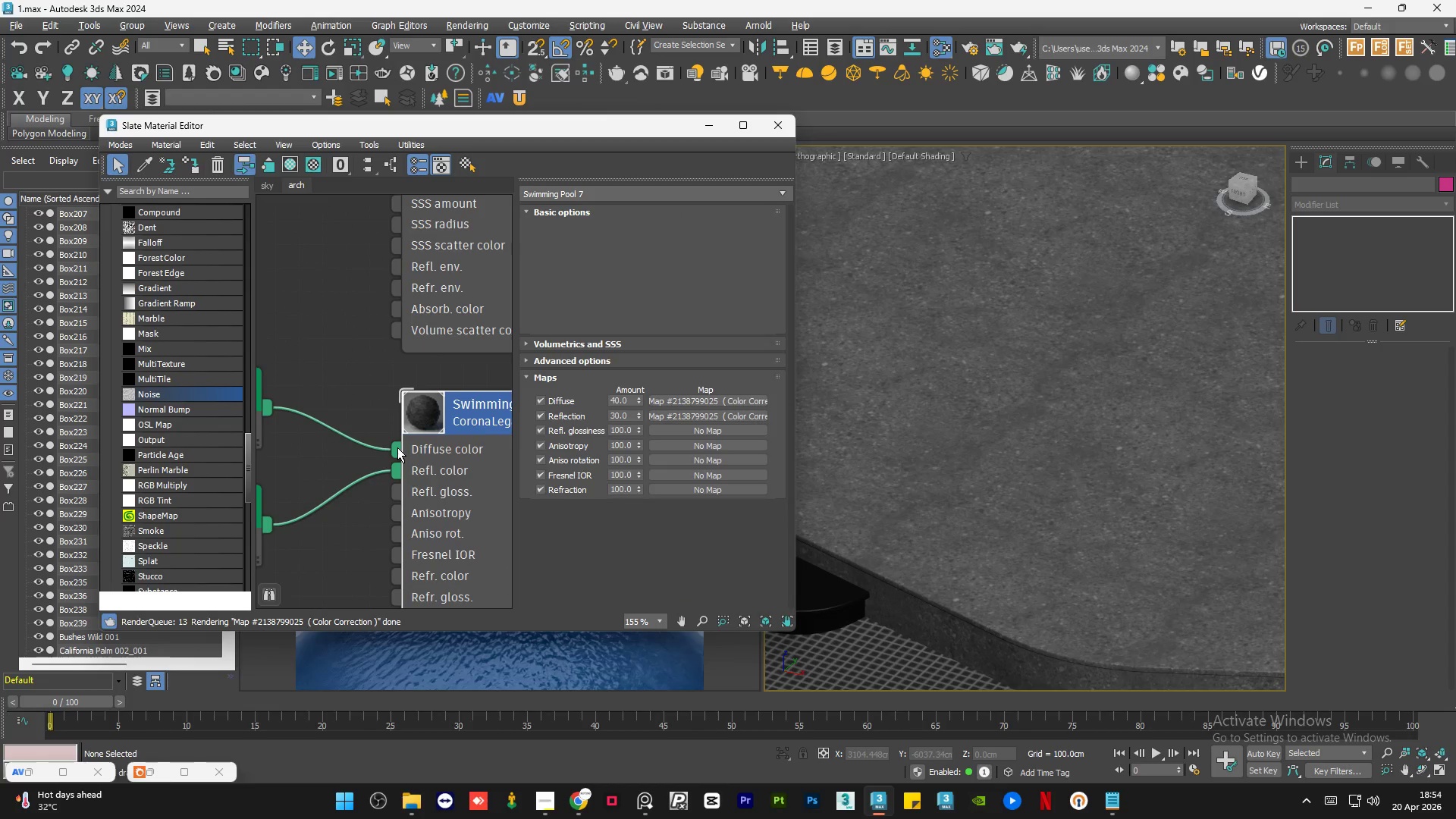 
left_click_drag(start_coordinate=[397, 447], to_coordinate=[375, 446])
 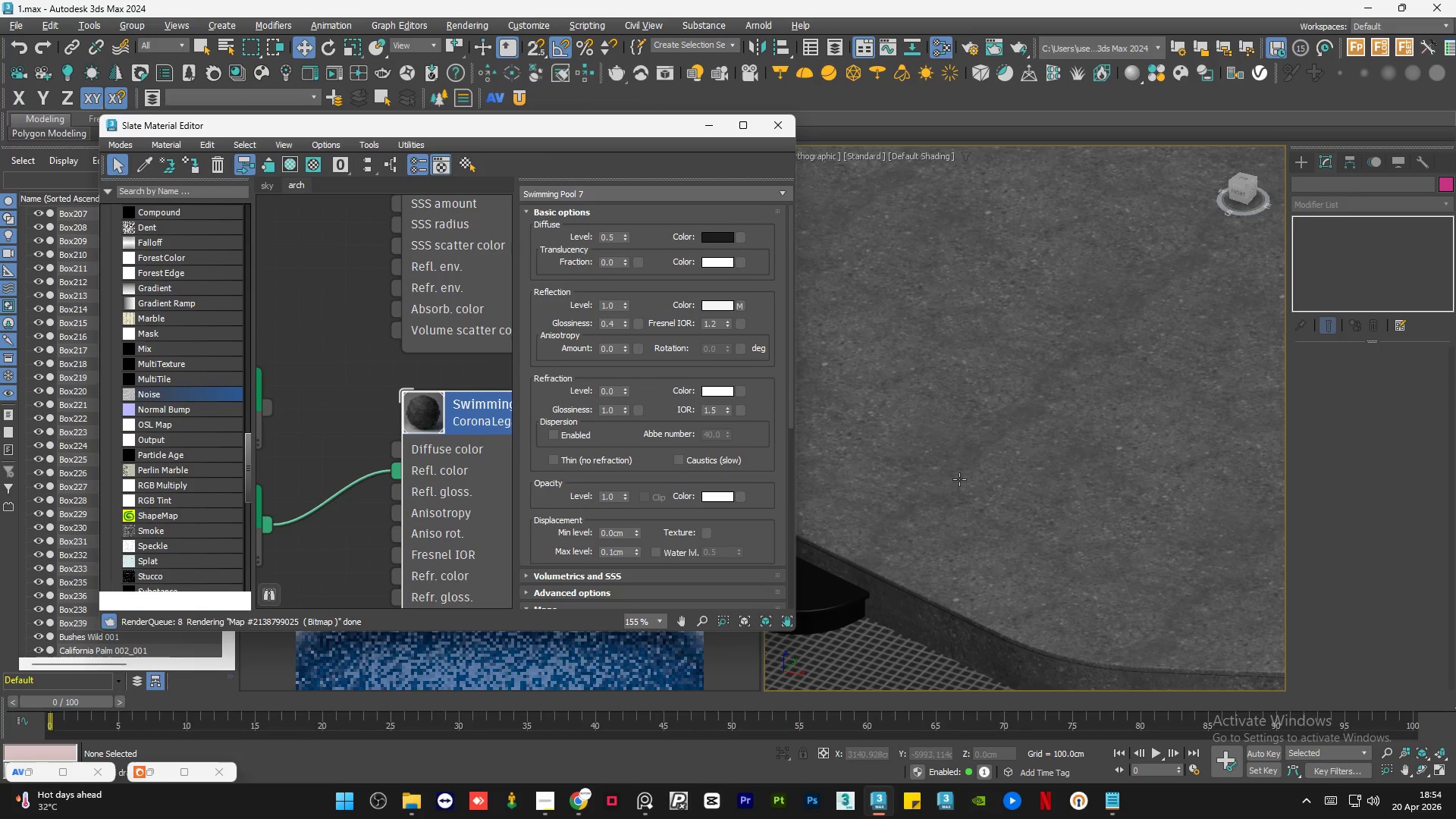 
scroll: coordinate [410, 437], scroll_direction: down, amount: 9.0
 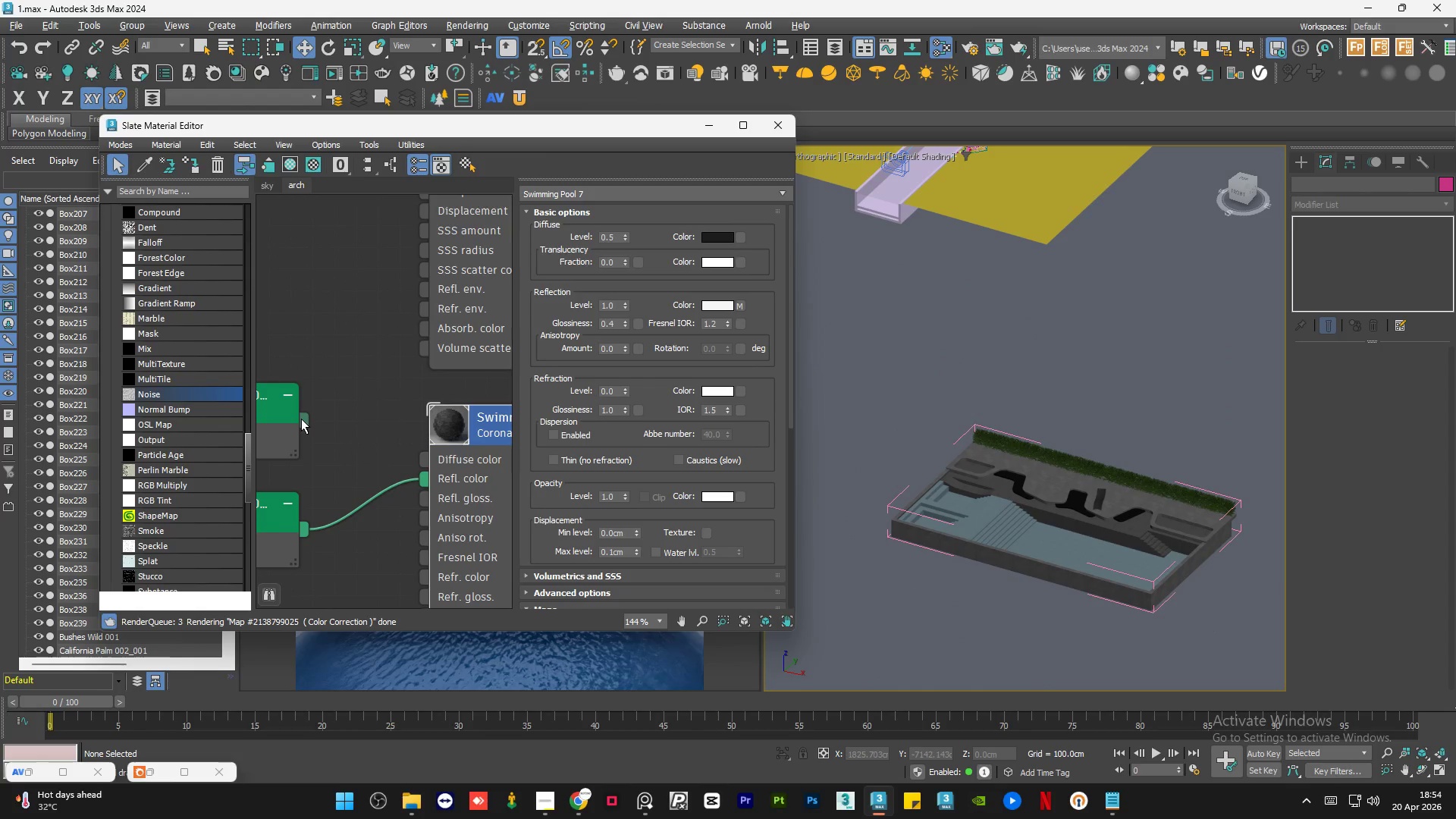 
left_click_drag(start_coordinate=[301, 419], to_coordinate=[423, 459])
 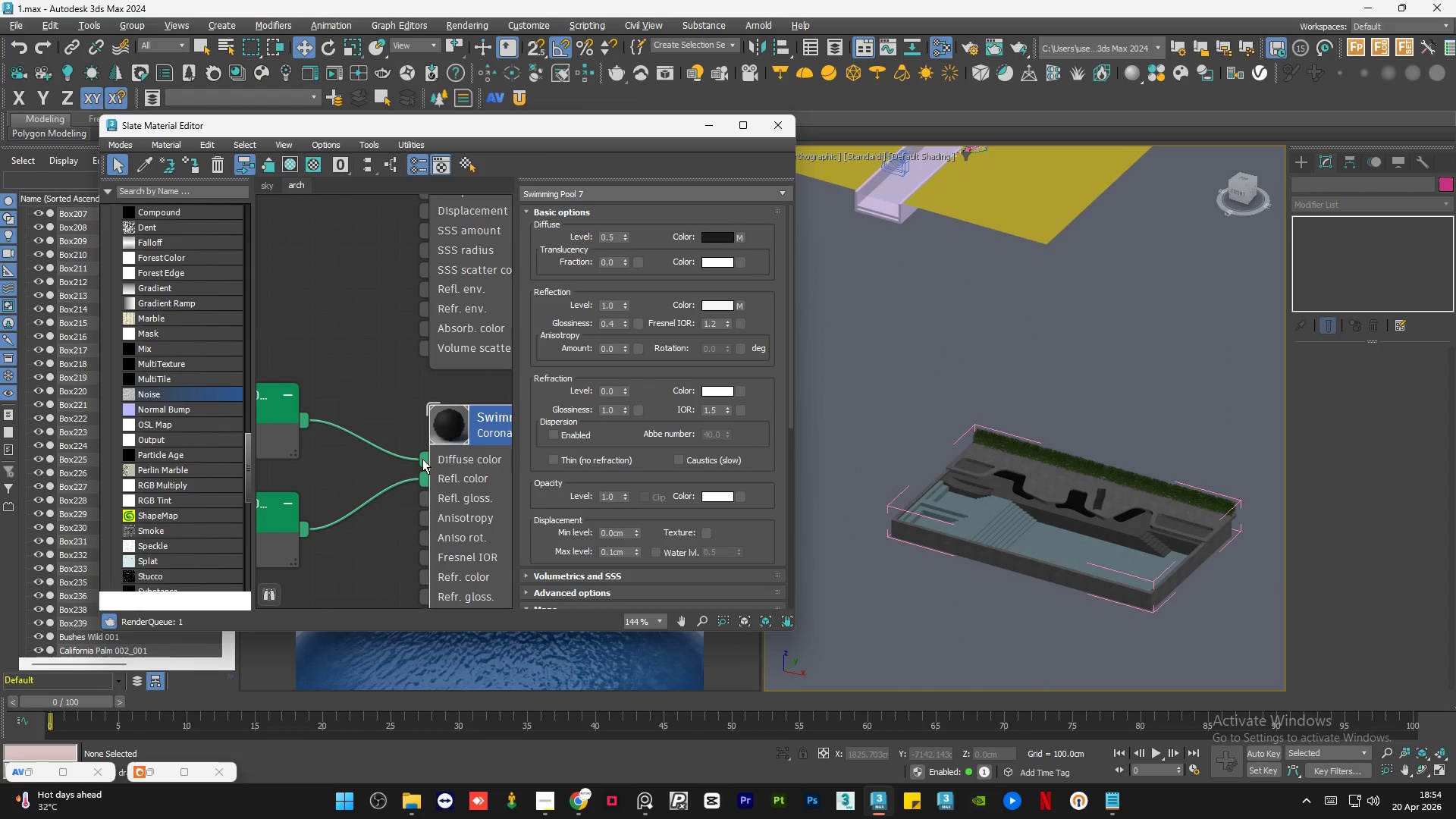 
scroll: coordinate [435, 458], scroll_direction: down, amount: 10.0
 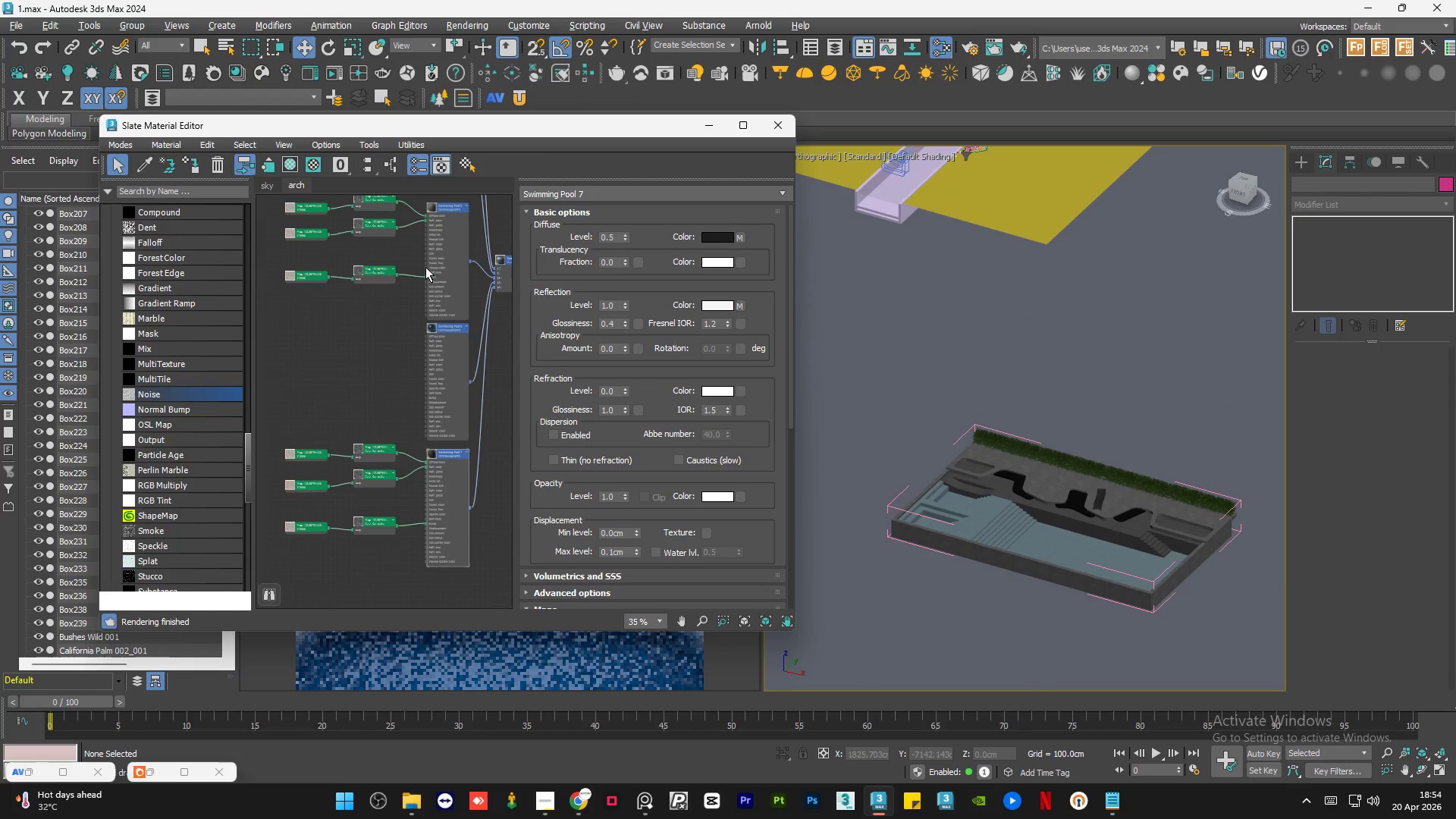 
left_click_drag(start_coordinate=[449, 269], to_coordinate=[424, 268])
 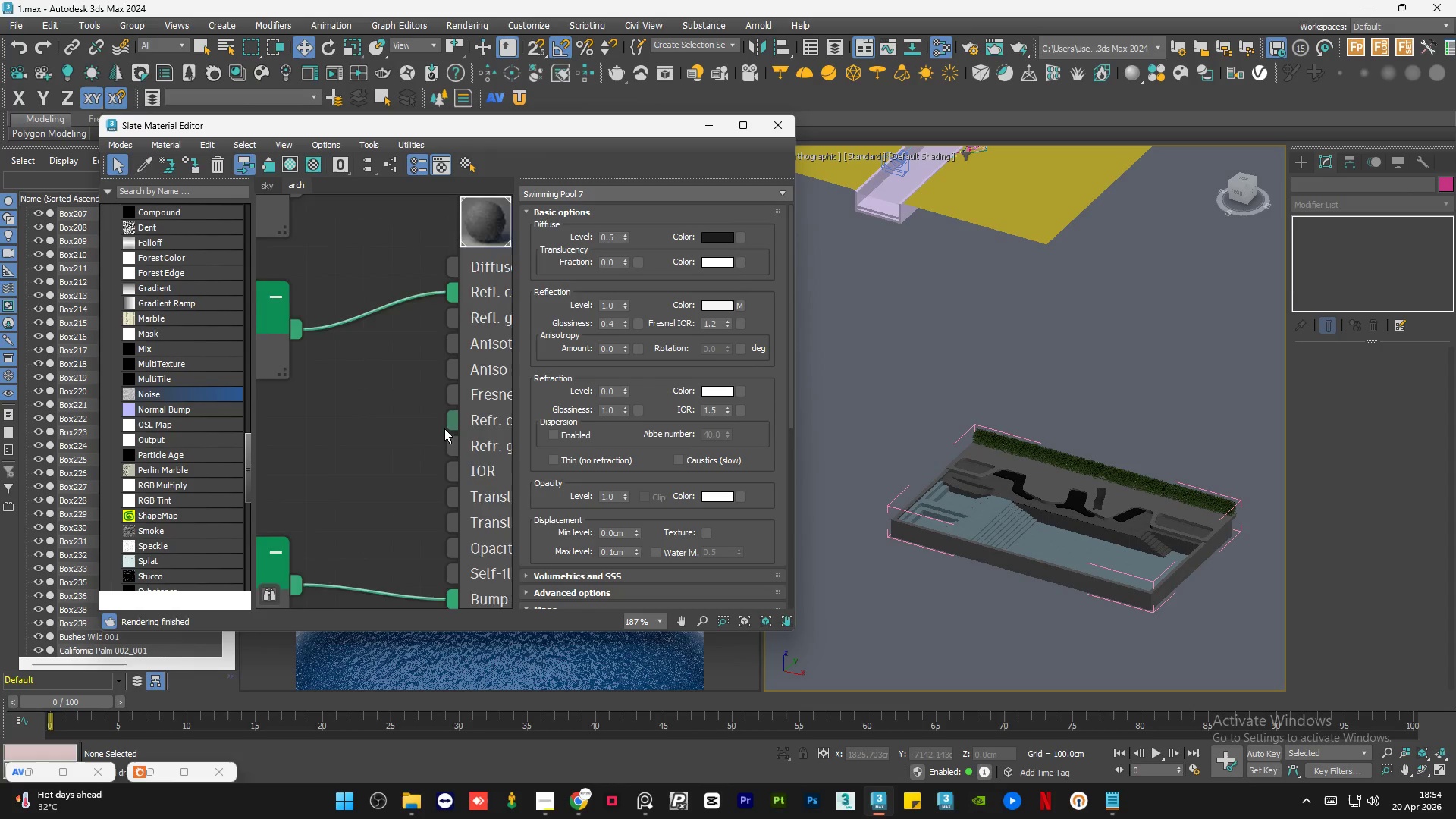 
scroll: coordinate [451, 254], scroll_direction: up, amount: 14.0
 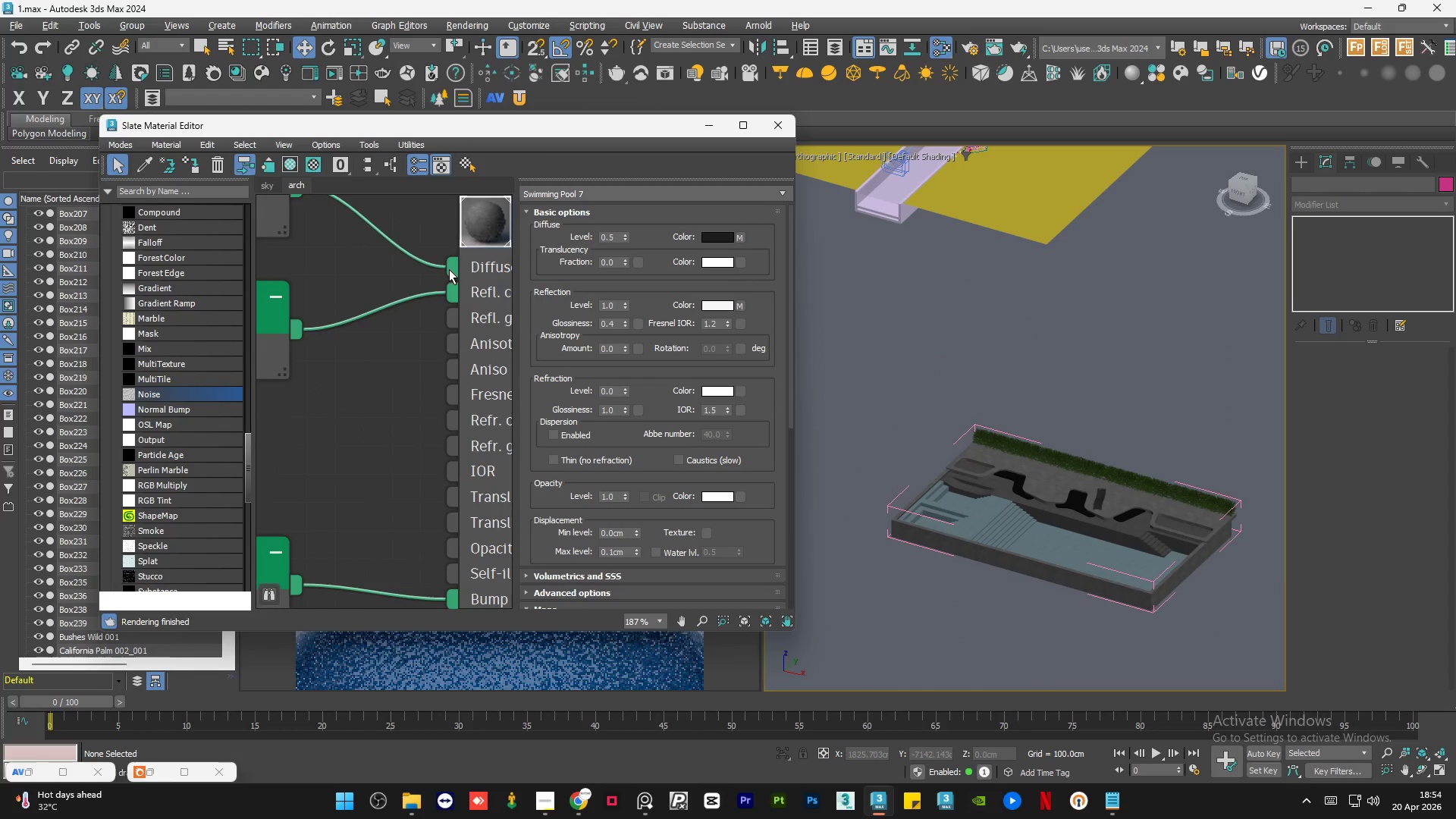 
scroll: coordinate [449, 271], scroll_direction: none, amount: 0.0
 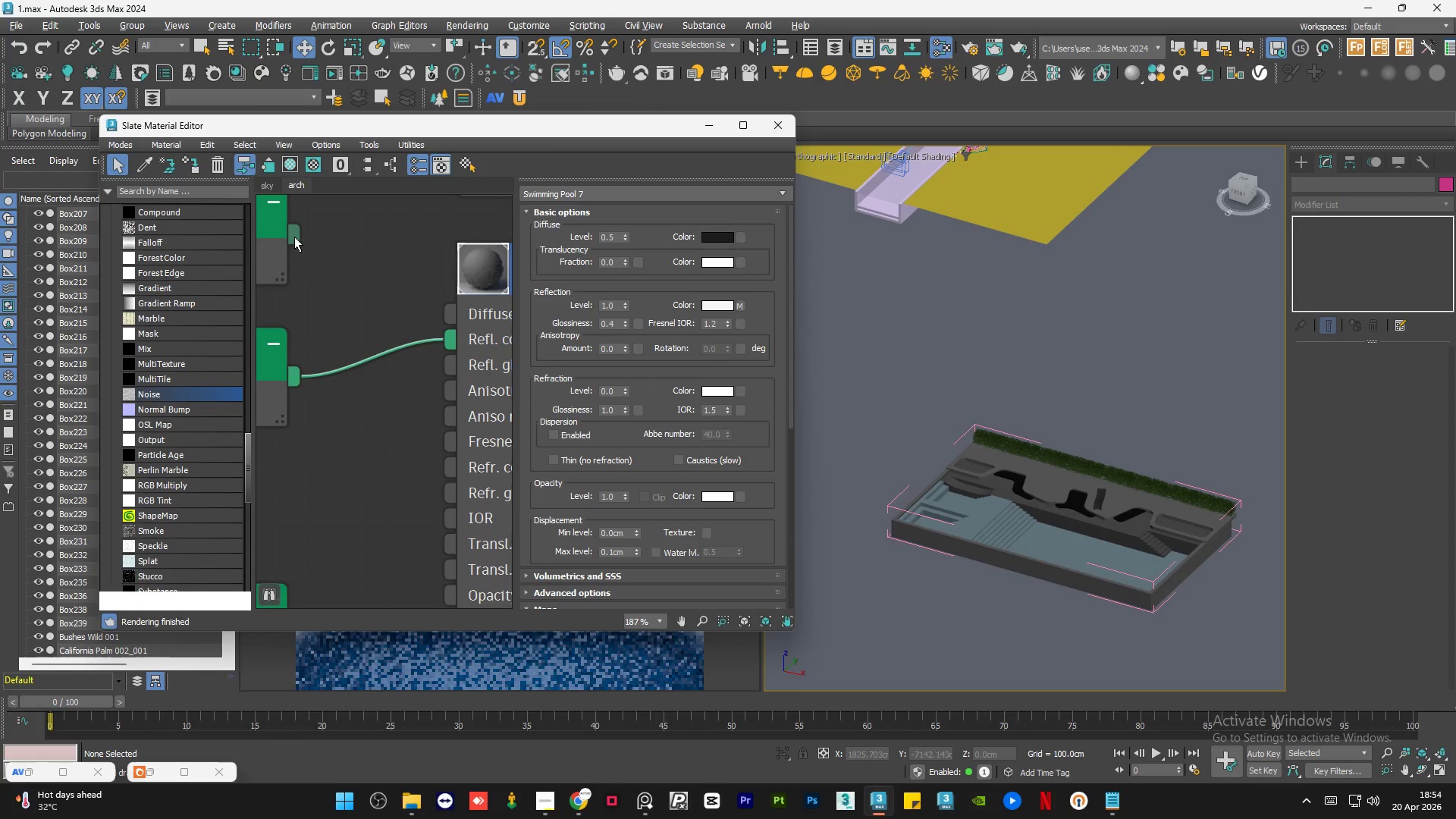 
left_click_drag(start_coordinate=[294, 237], to_coordinate=[453, 318])
 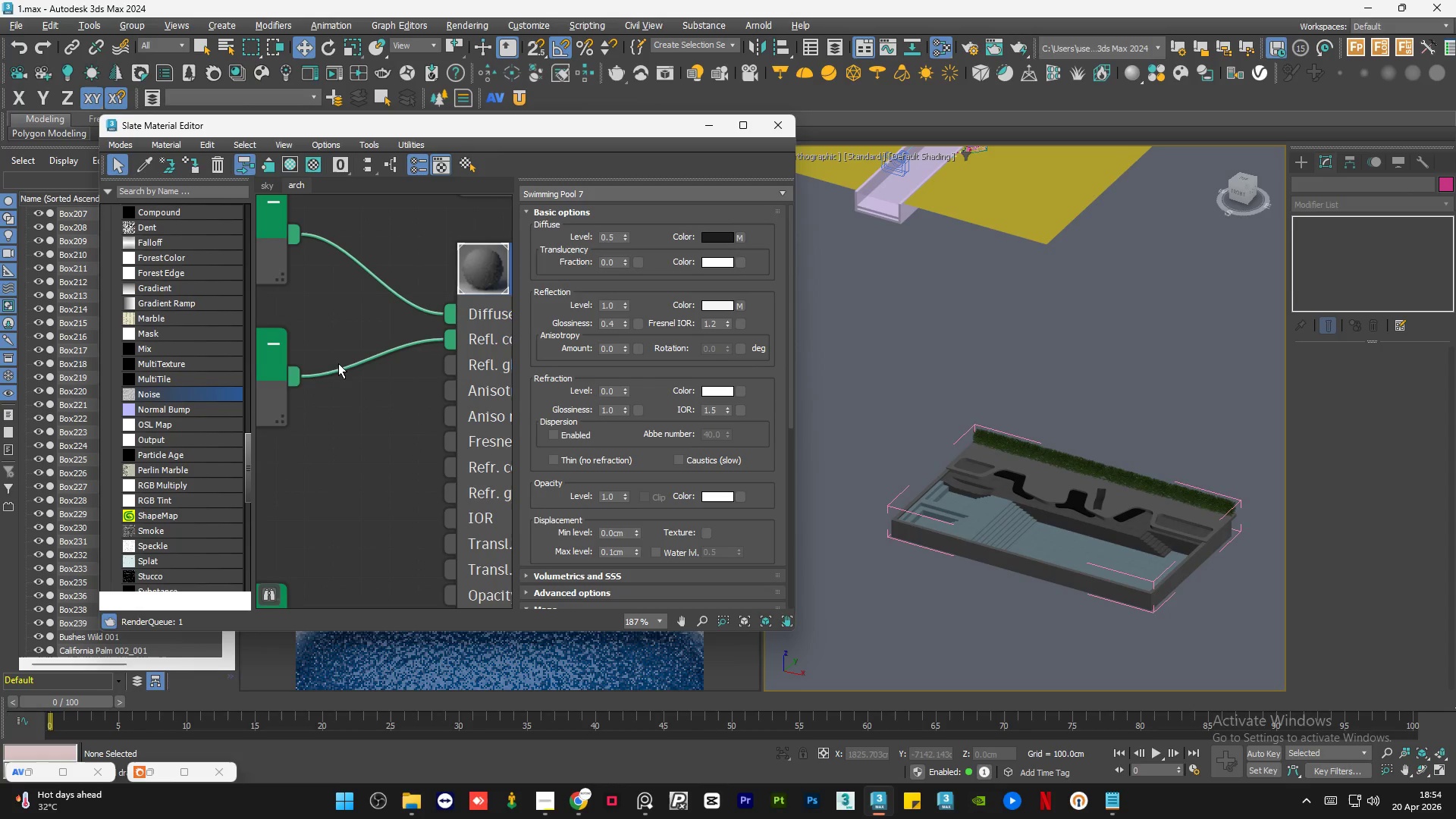 
scroll: coordinate [467, 337], scroll_direction: down, amount: 14.0
 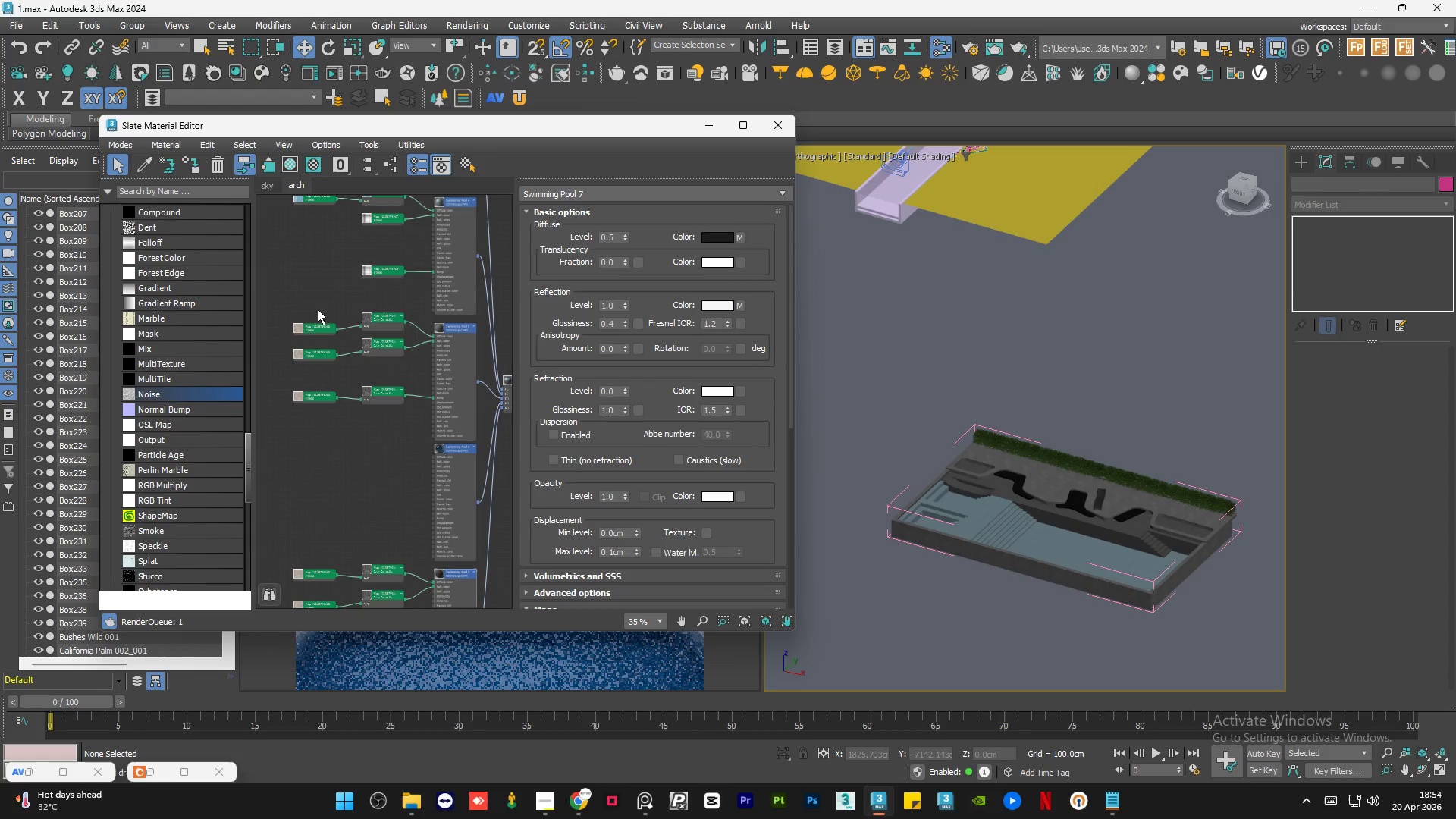 
left_click([336, 345])
 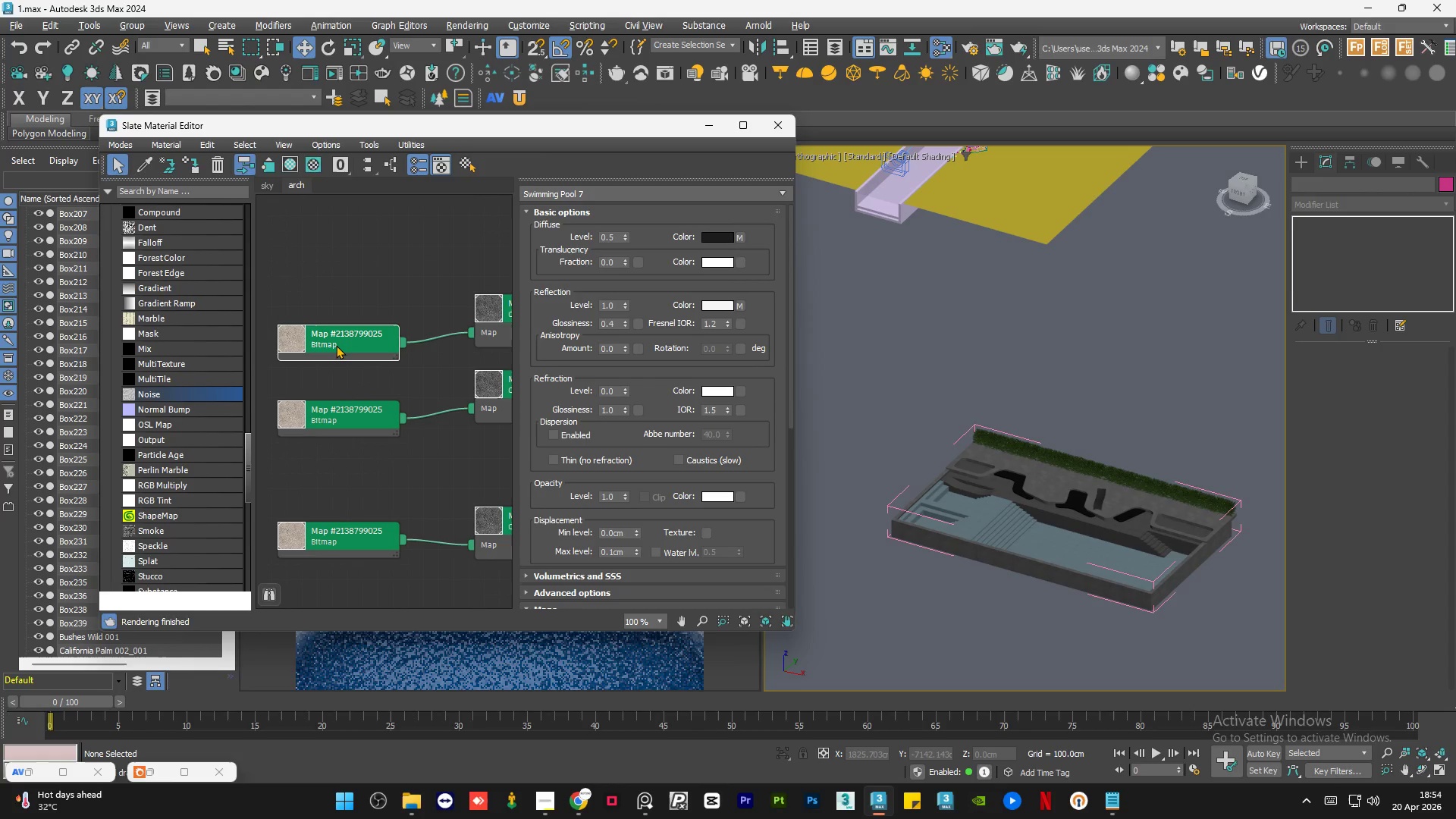 
scroll: coordinate [301, 322], scroll_direction: up, amount: 6.0
 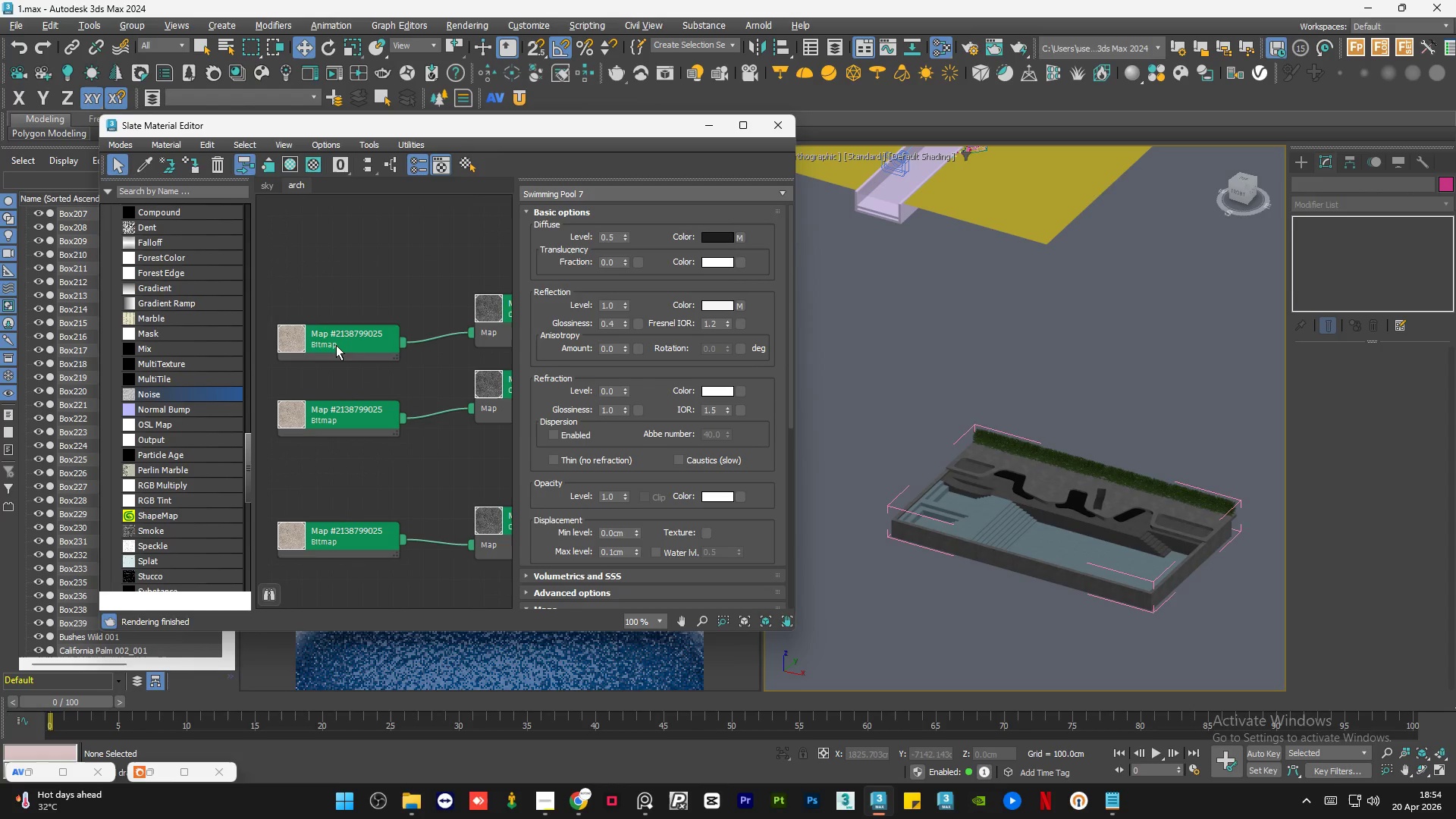 
double_click([336, 345])
 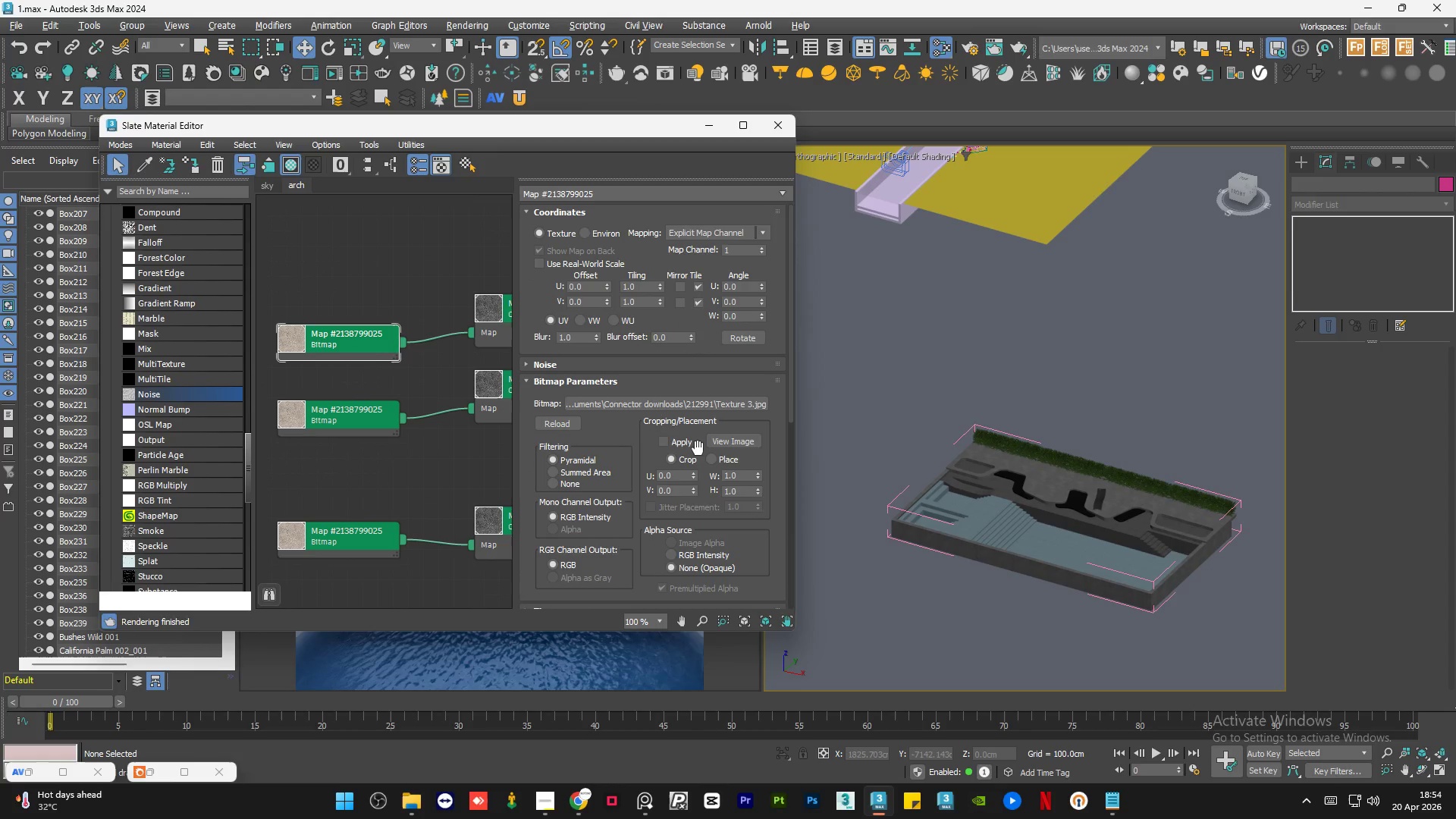 
left_click([723, 445])
 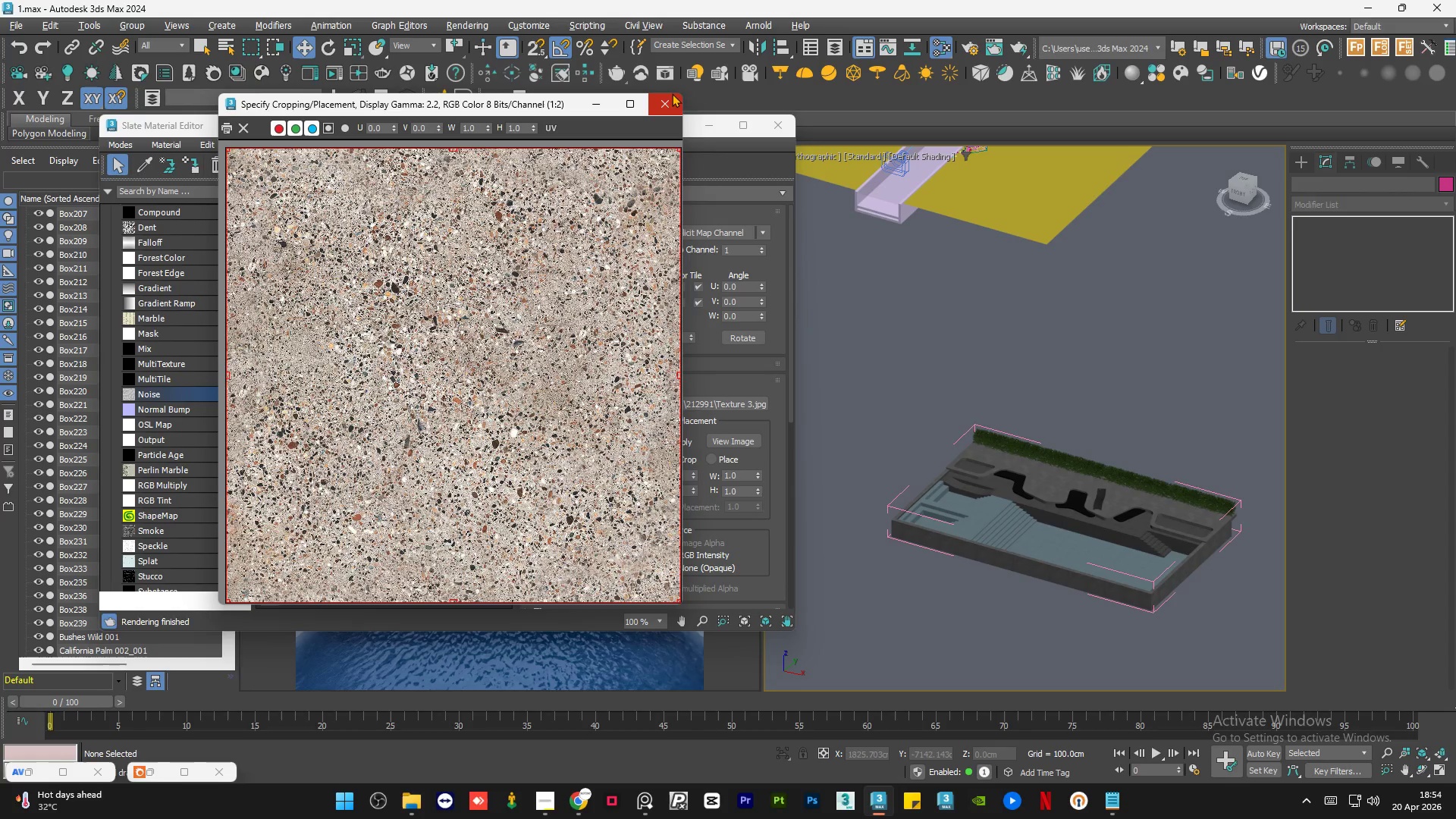 
left_click([662, 109])
 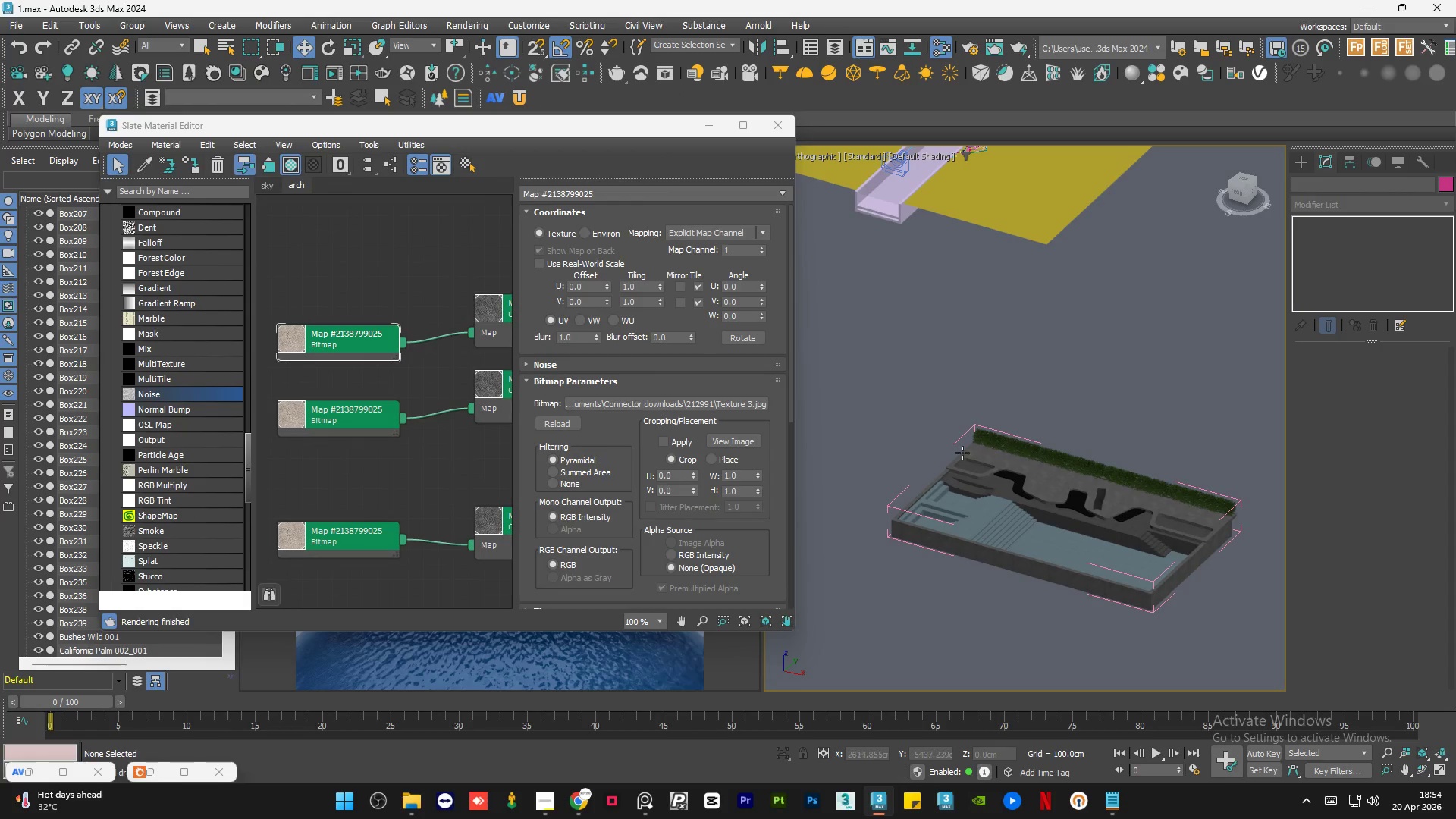 
scroll: coordinate [891, 526], scroll_direction: up, amount: 16.0
 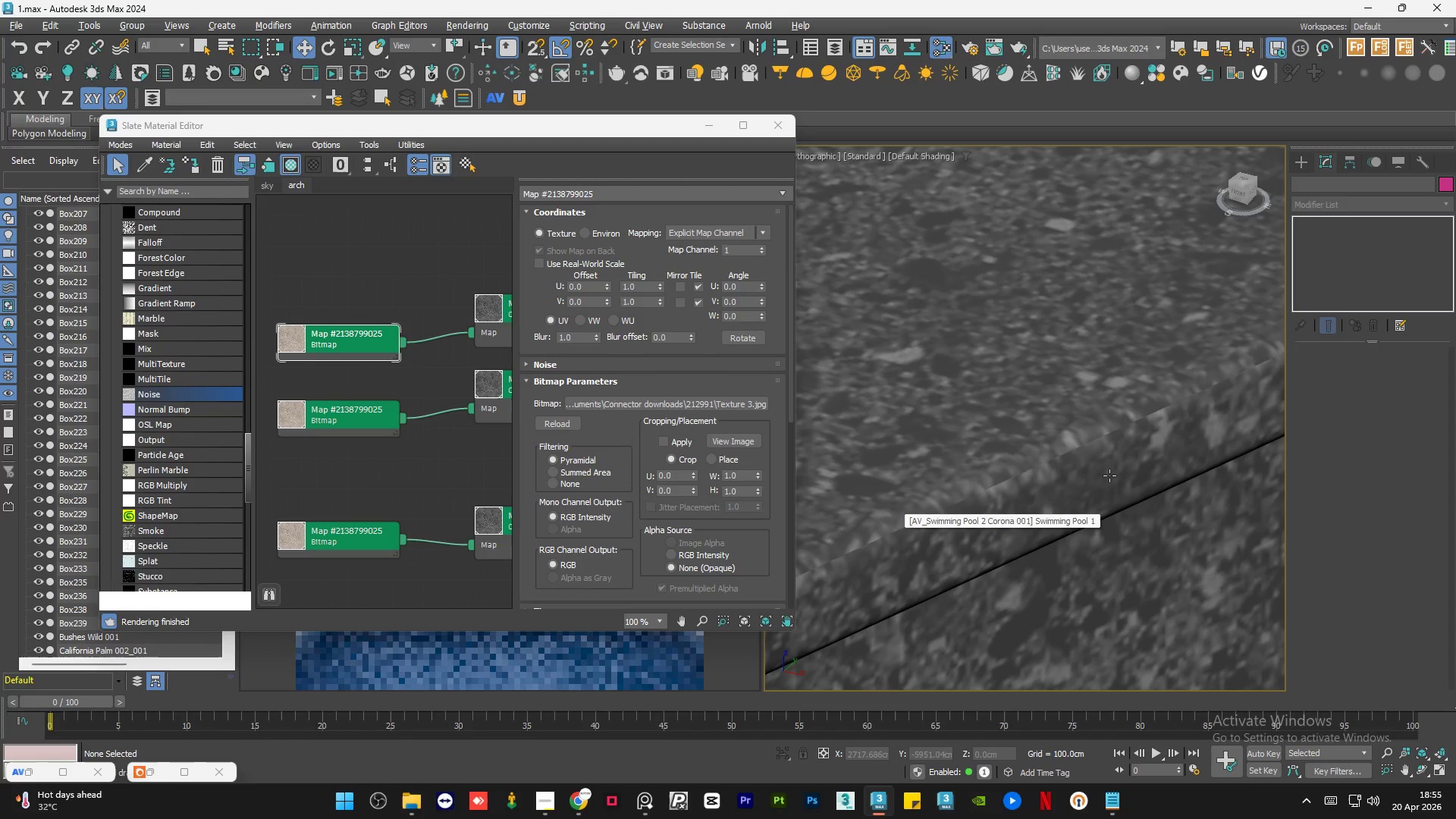 
scroll: coordinate [386, 350], scroll_direction: down, amount: 16.0
 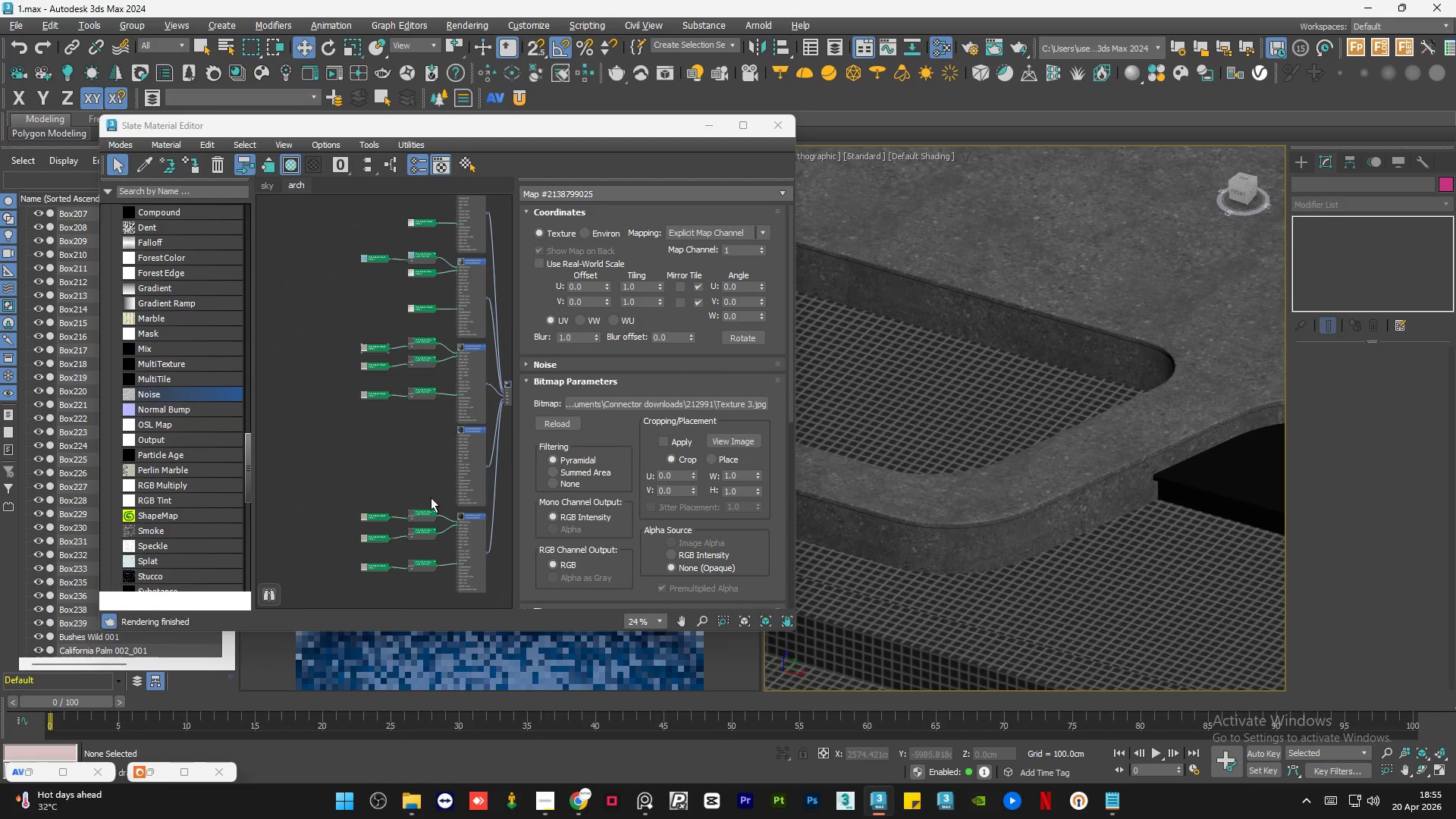 
scroll: coordinate [403, 484], scroll_direction: none, amount: 0.0
 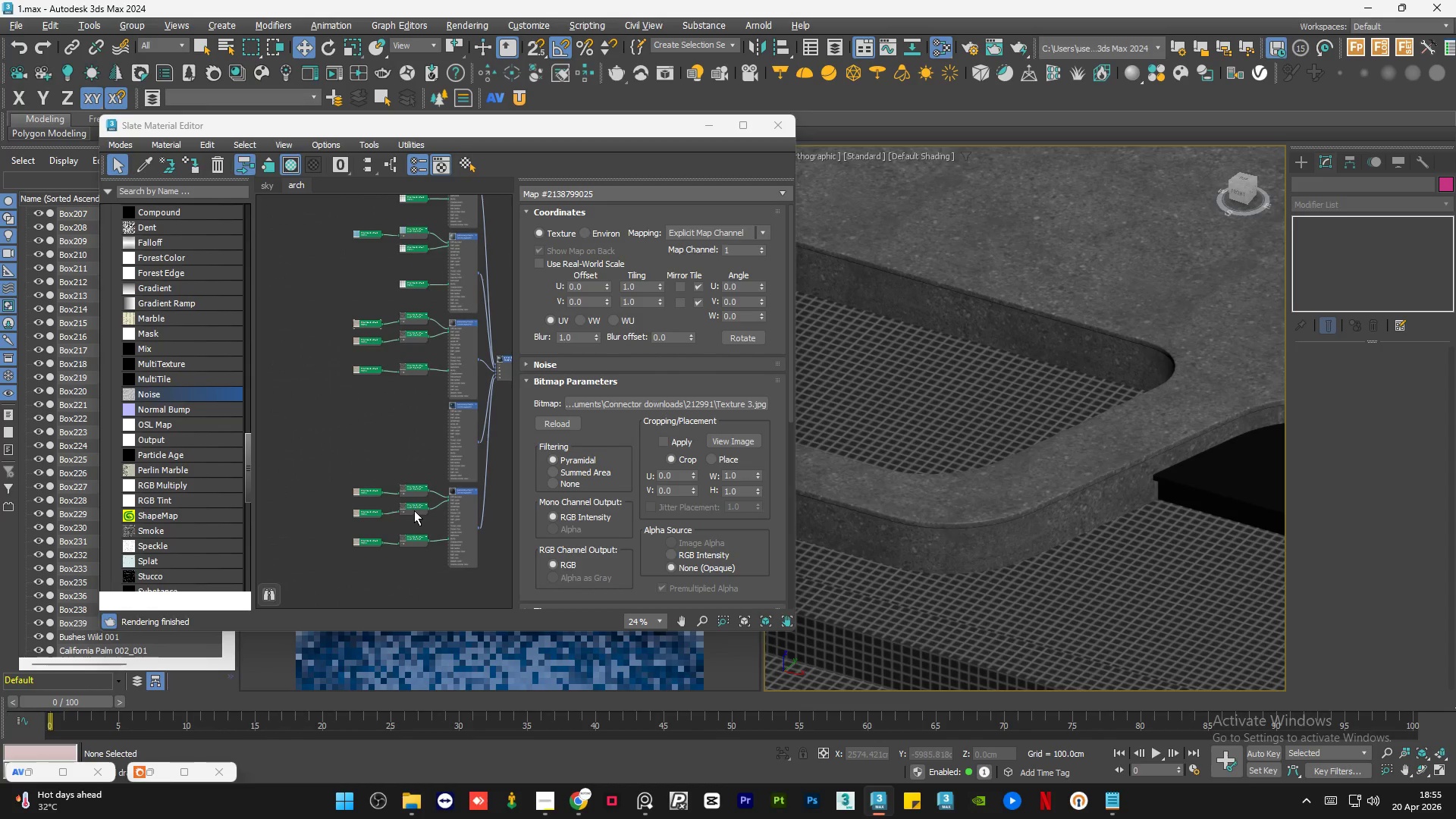 
scroll: coordinate [337, 446], scroll_direction: up, amount: 6.0
 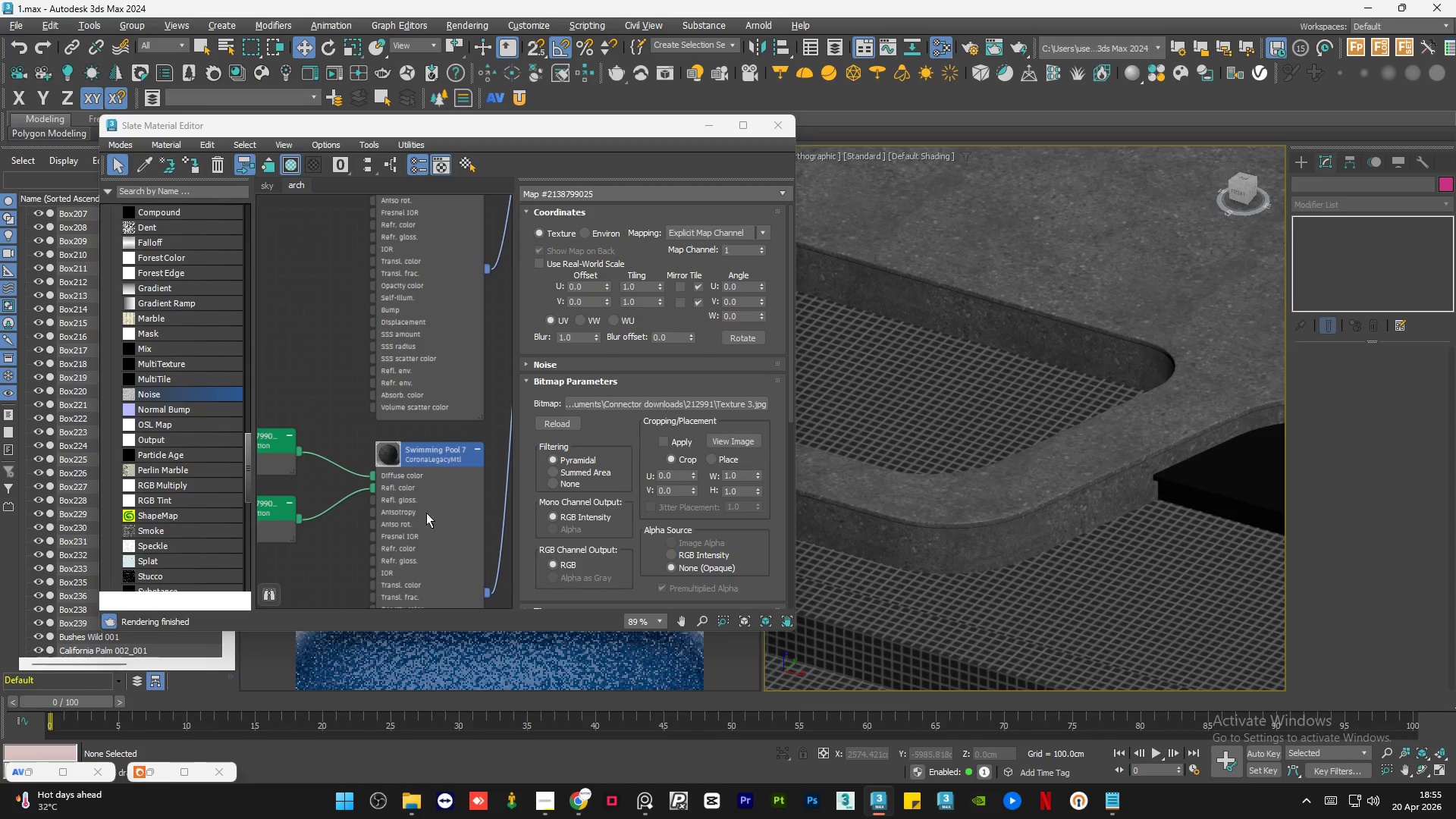 
scroll: coordinate [428, 526], scroll_direction: down, amount: 5.0
 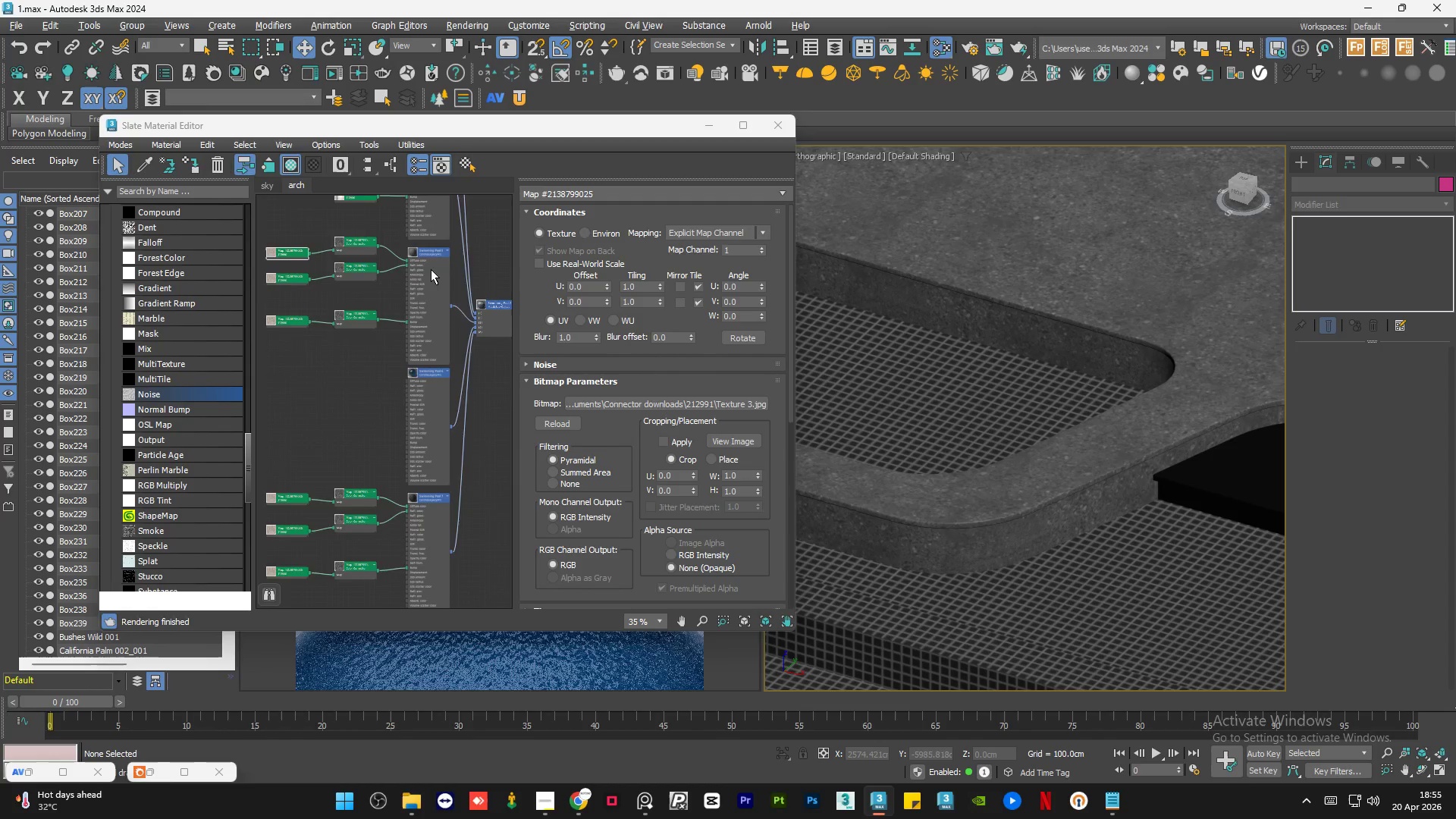 
left_click([419, 347])
 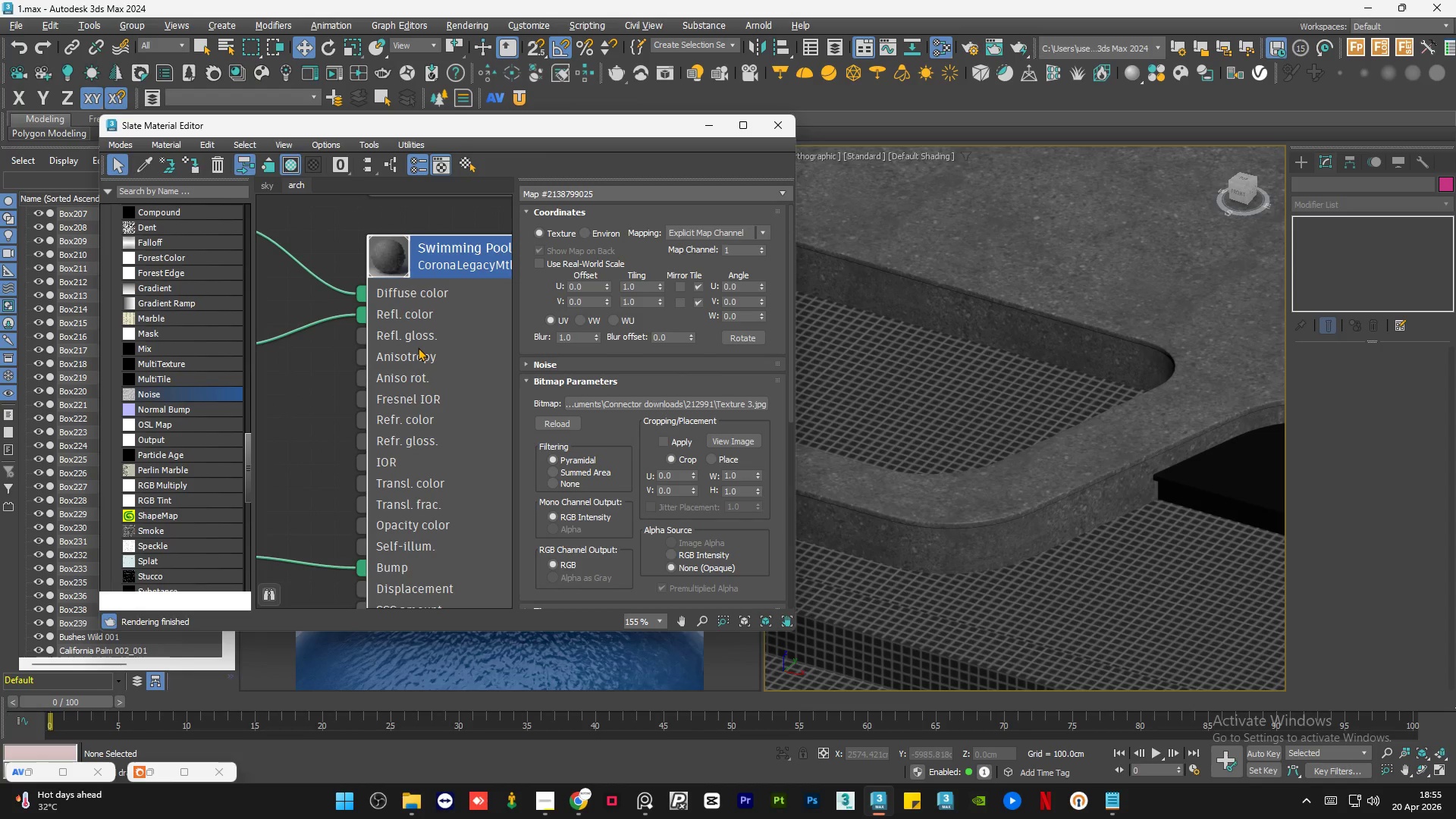 
scroll: coordinate [419, 250], scroll_direction: up, amount: 11.0
 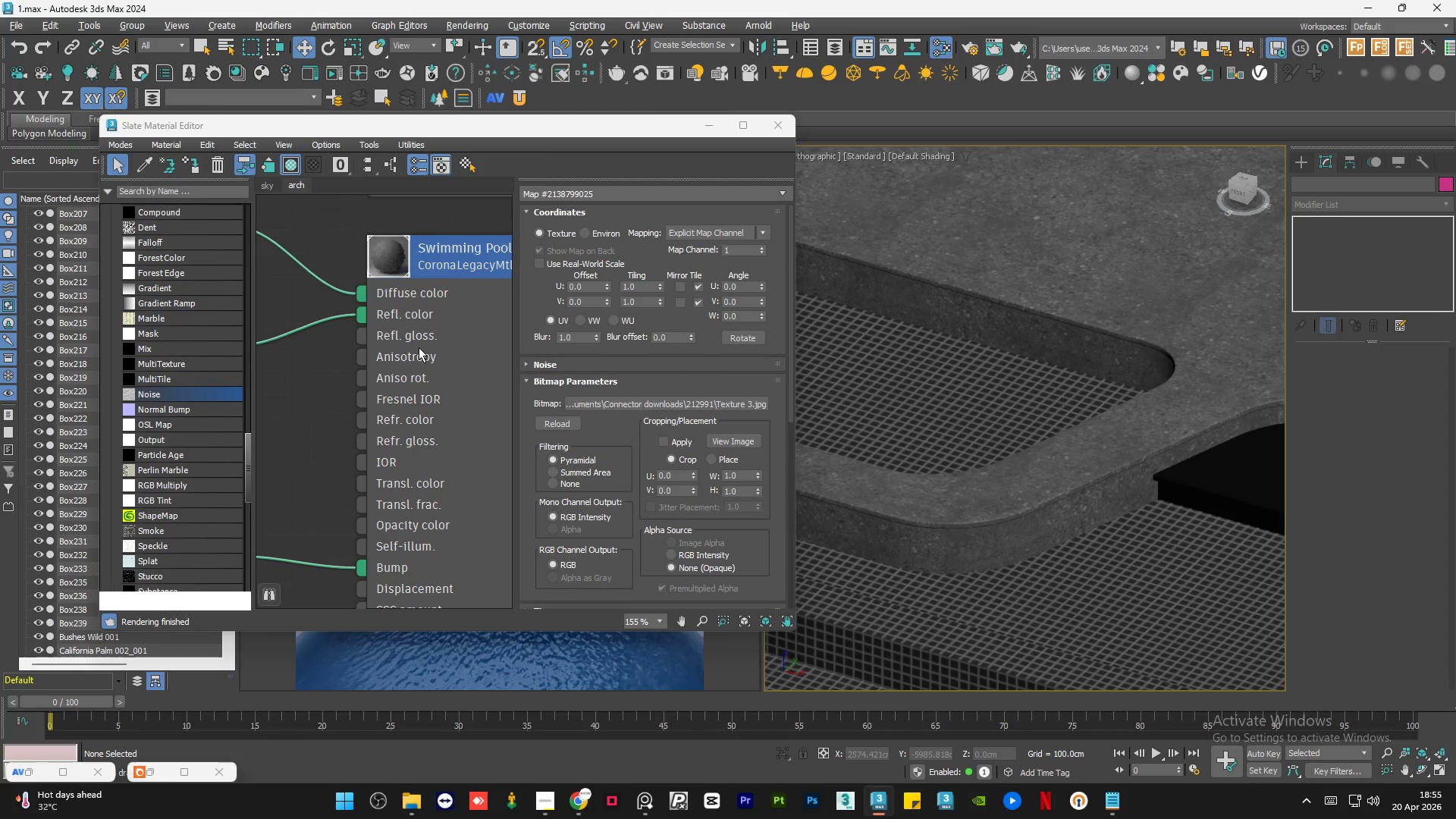 
left_click_drag(start_coordinate=[426, 376], to_coordinate=[358, 382])
 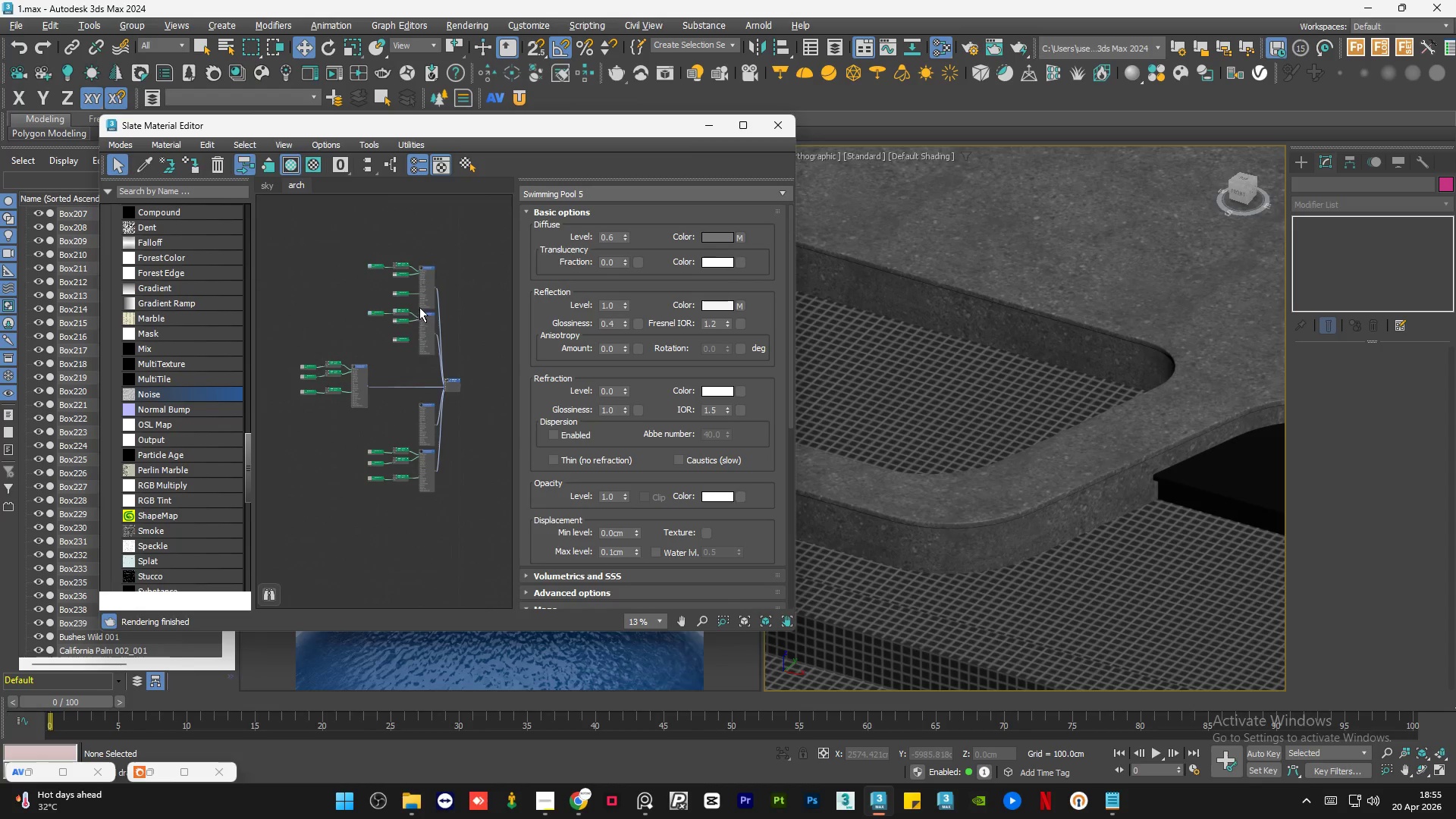 
scroll: coordinate [426, 376], scroll_direction: down, amount: 13.0
 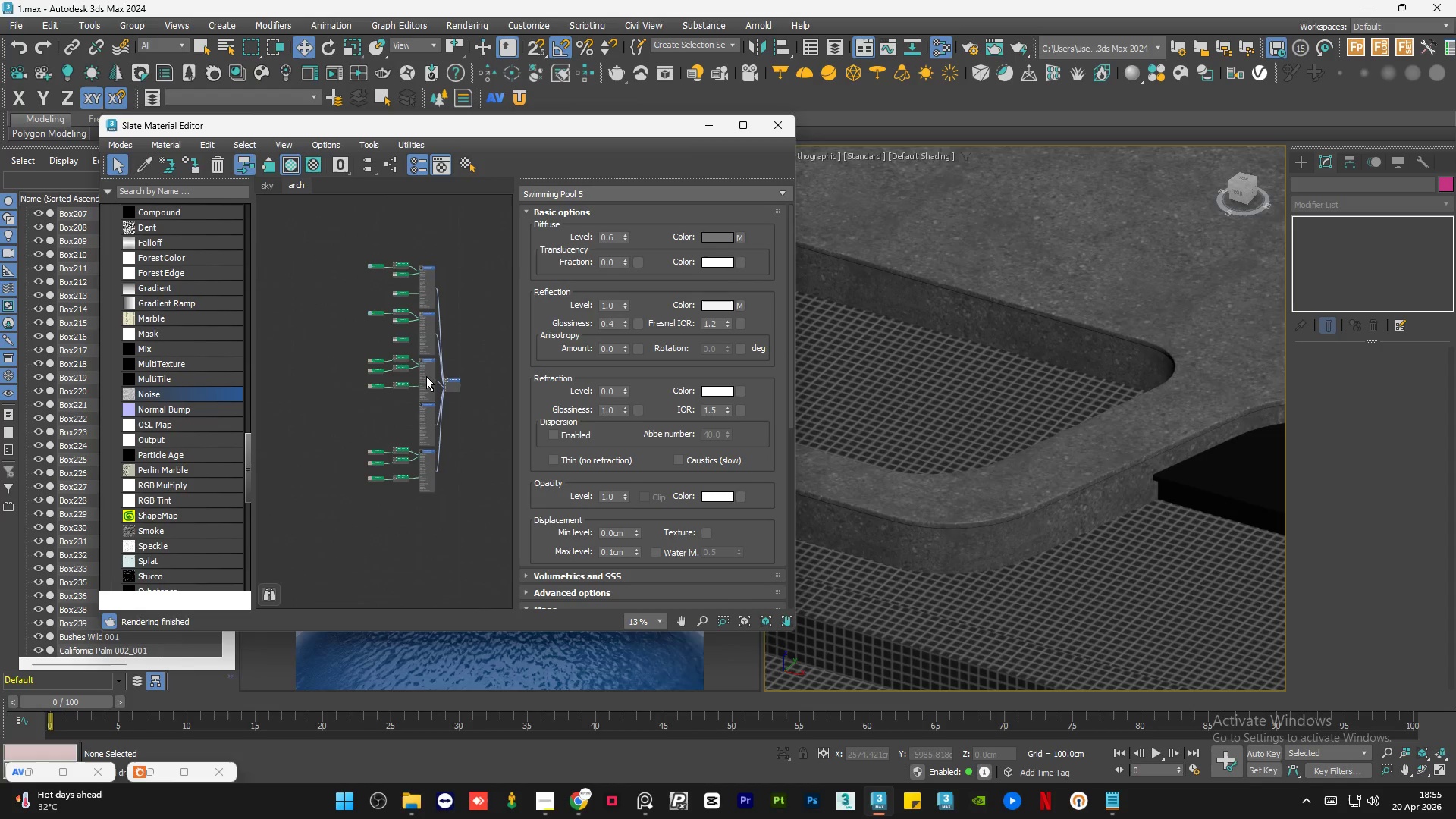 
scroll: coordinate [401, 366], scroll_direction: up, amount: 2.0
 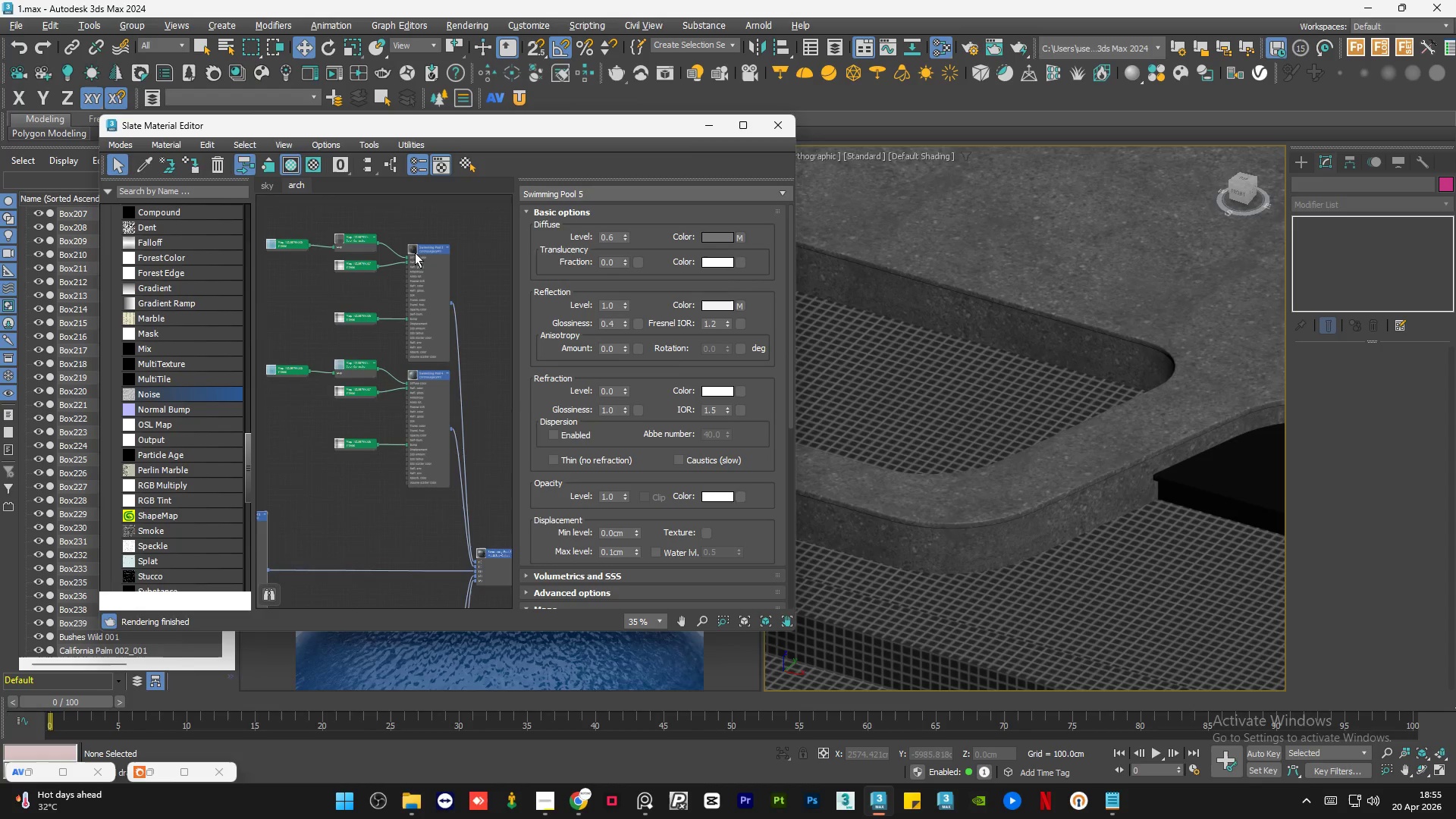 
scroll: coordinate [397, 268], scroll_direction: down, amount: 2.0
 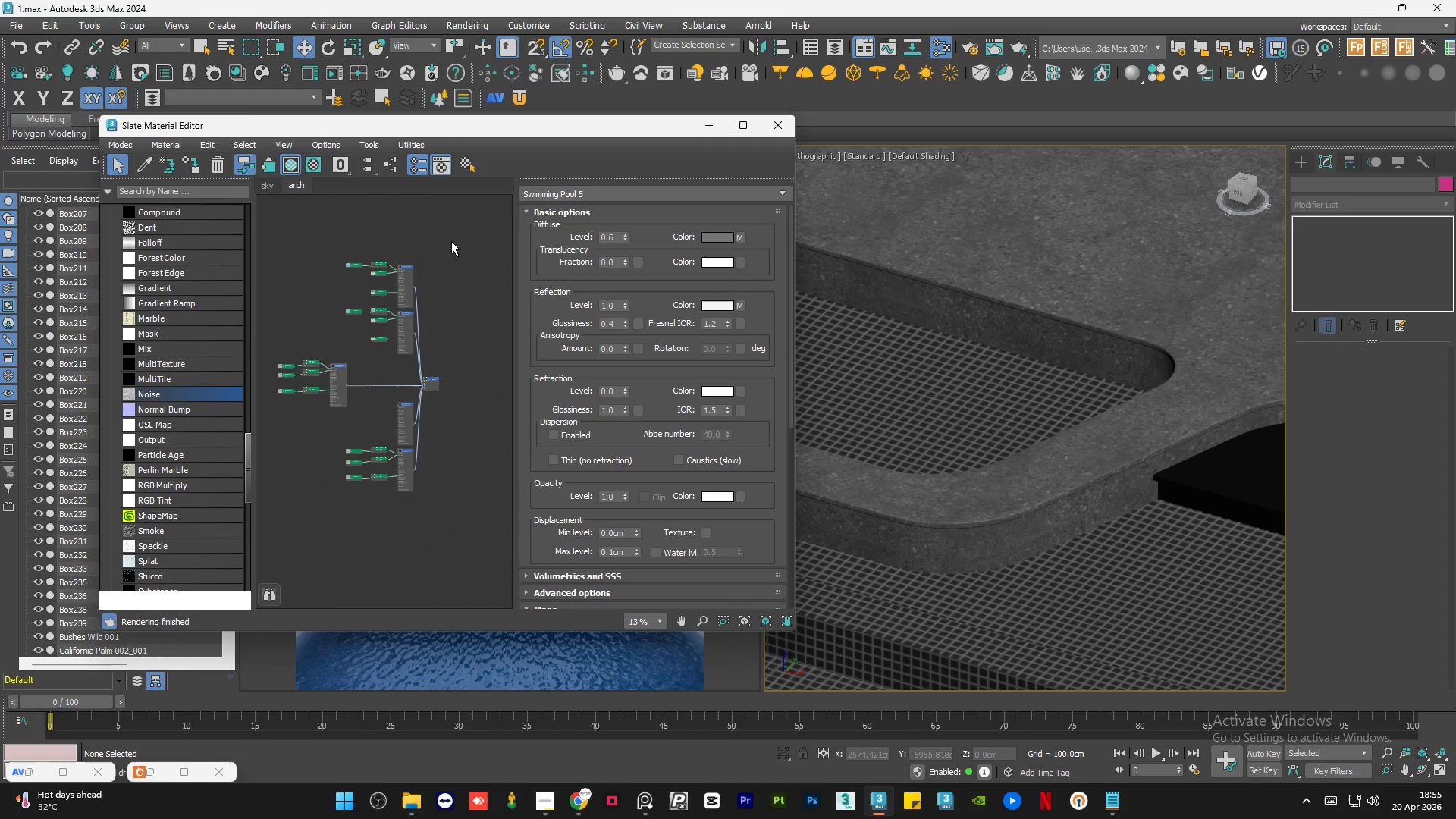 
left_click_drag(start_coordinate=[451, 241], to_coordinate=[397, 502])
 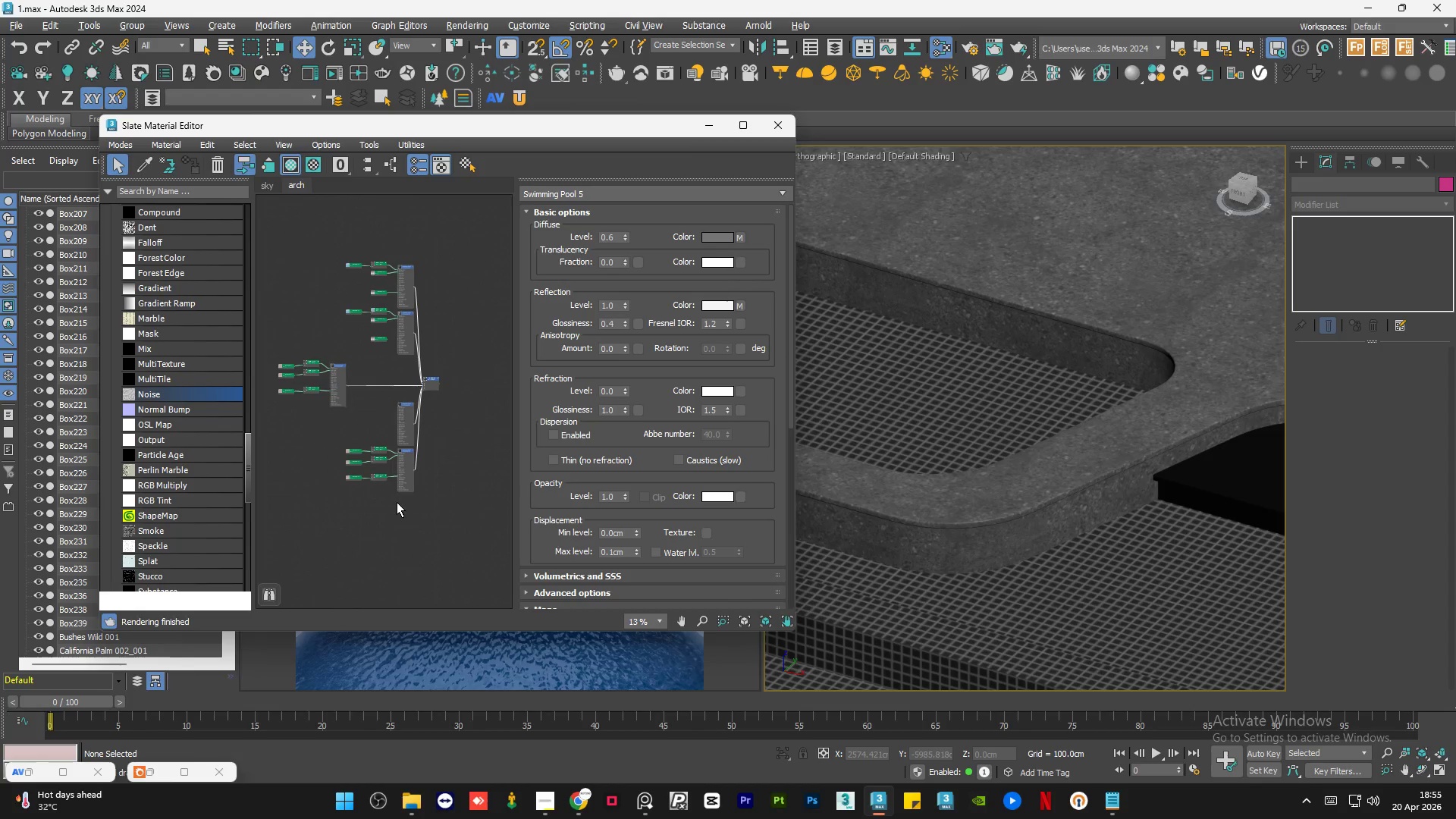 
key(Delete)
 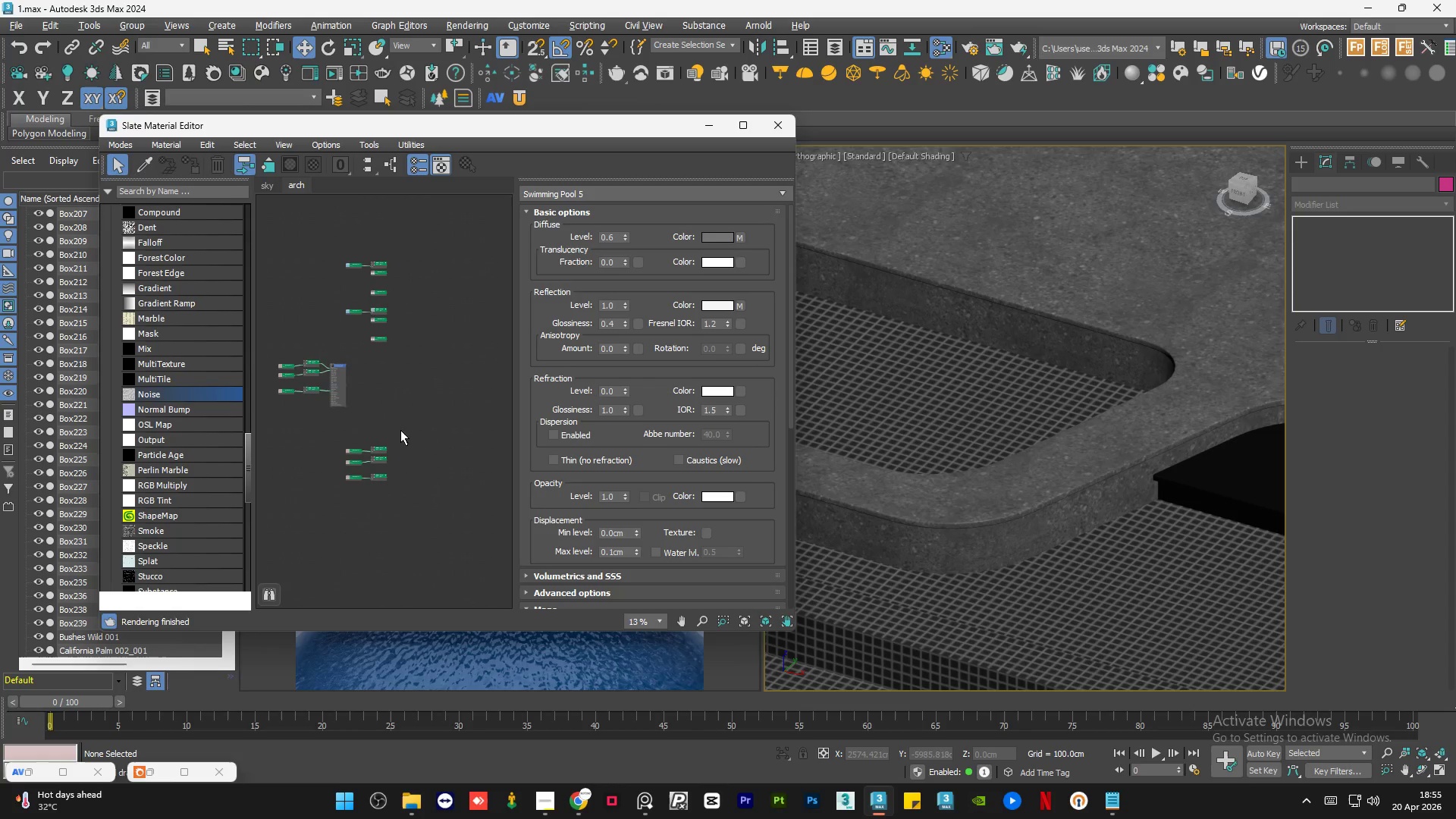 
left_click_drag(start_coordinate=[400, 429], to_coordinate=[337, 499])
 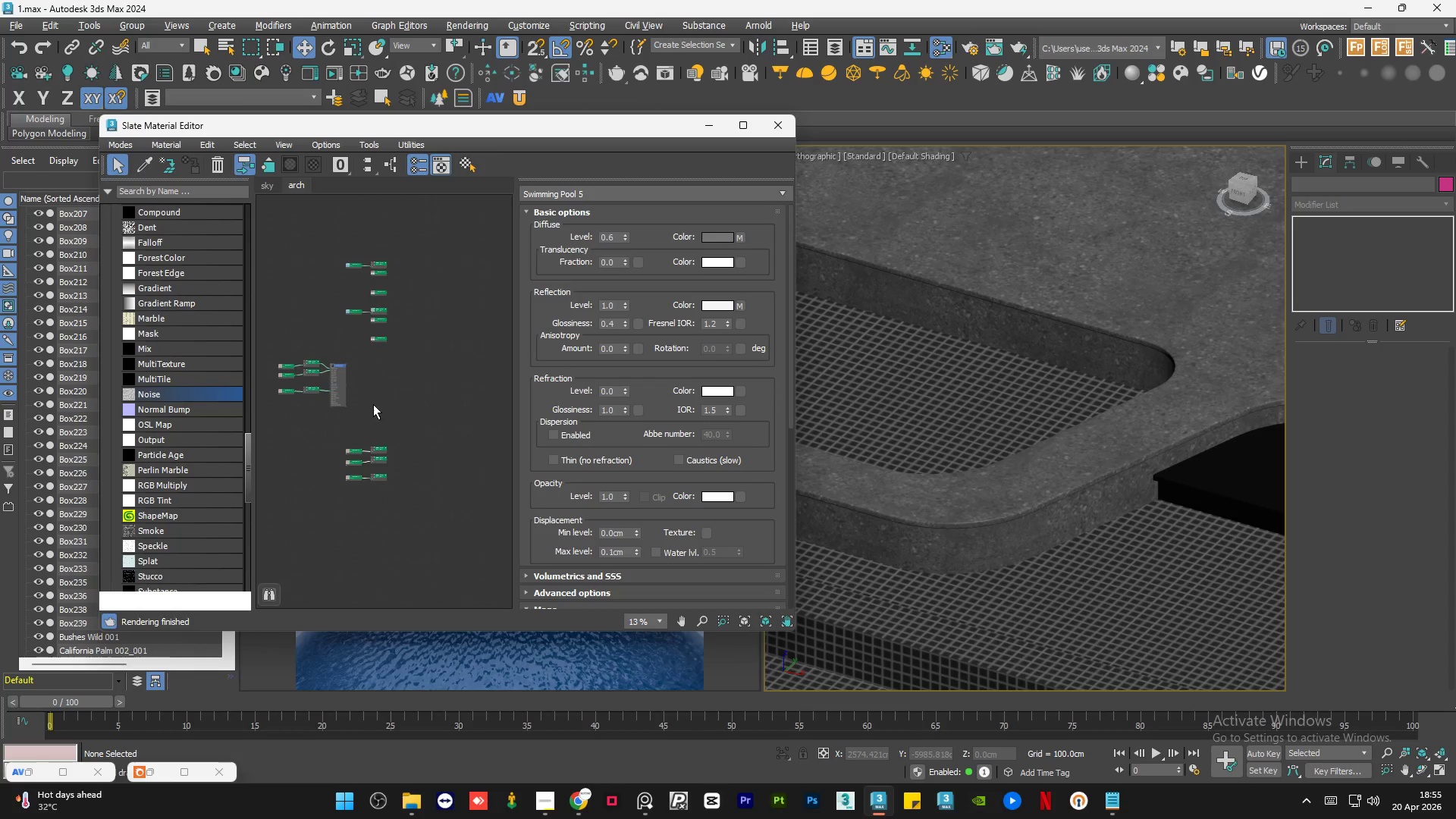 
key(Delete)
 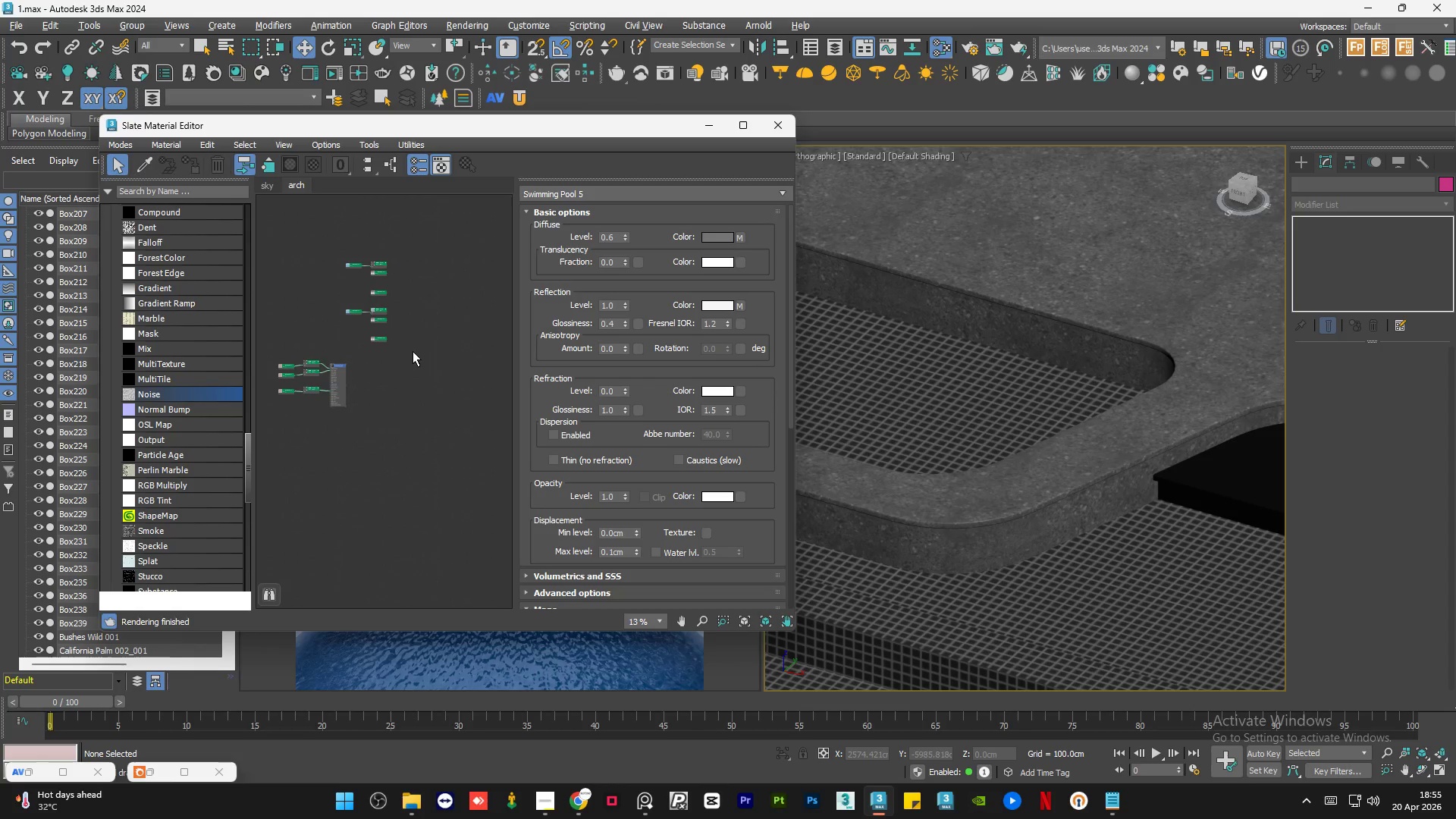 
left_click_drag(start_coordinate=[413, 350], to_coordinate=[319, 246])
 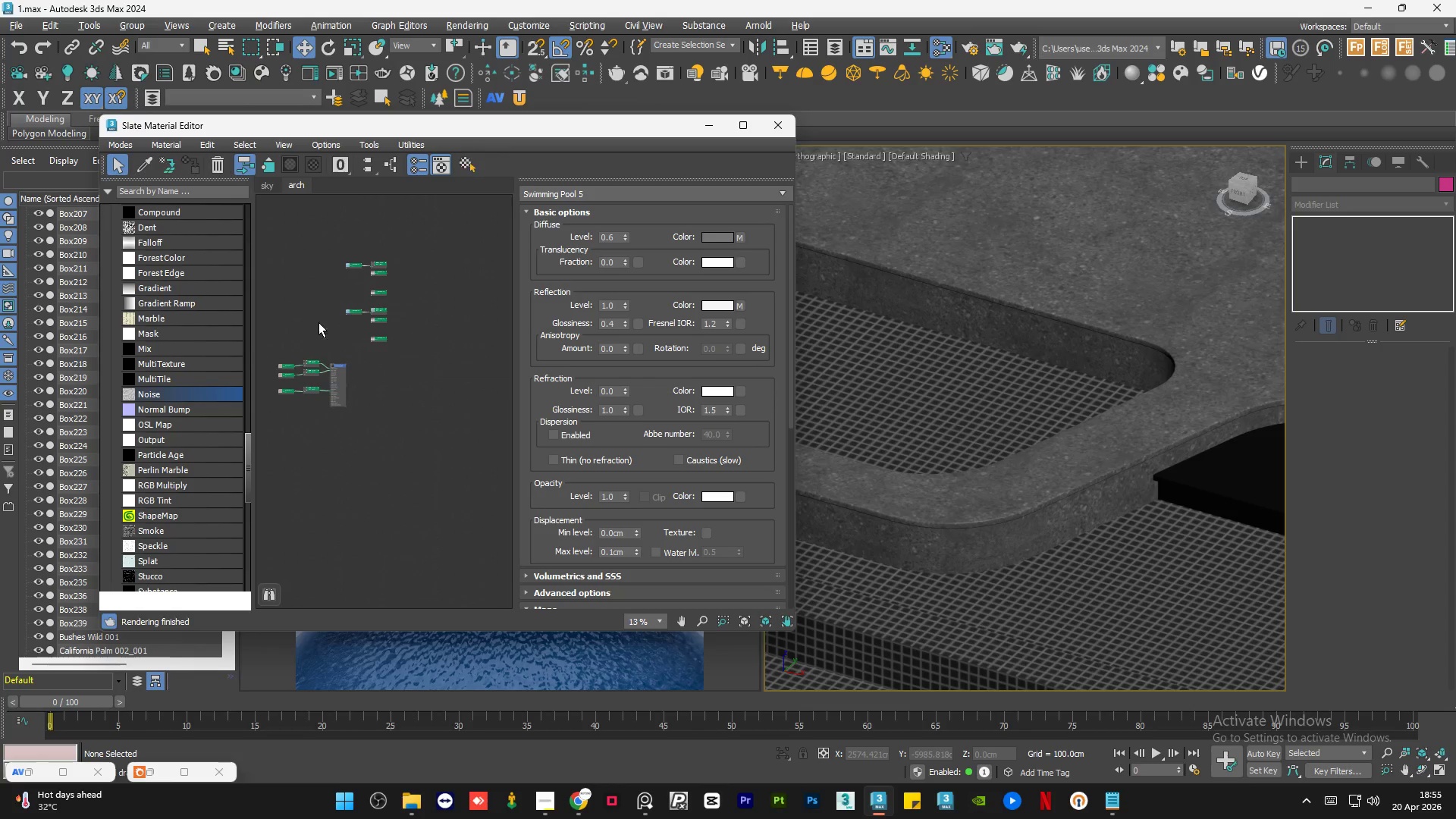 
key(Delete)
 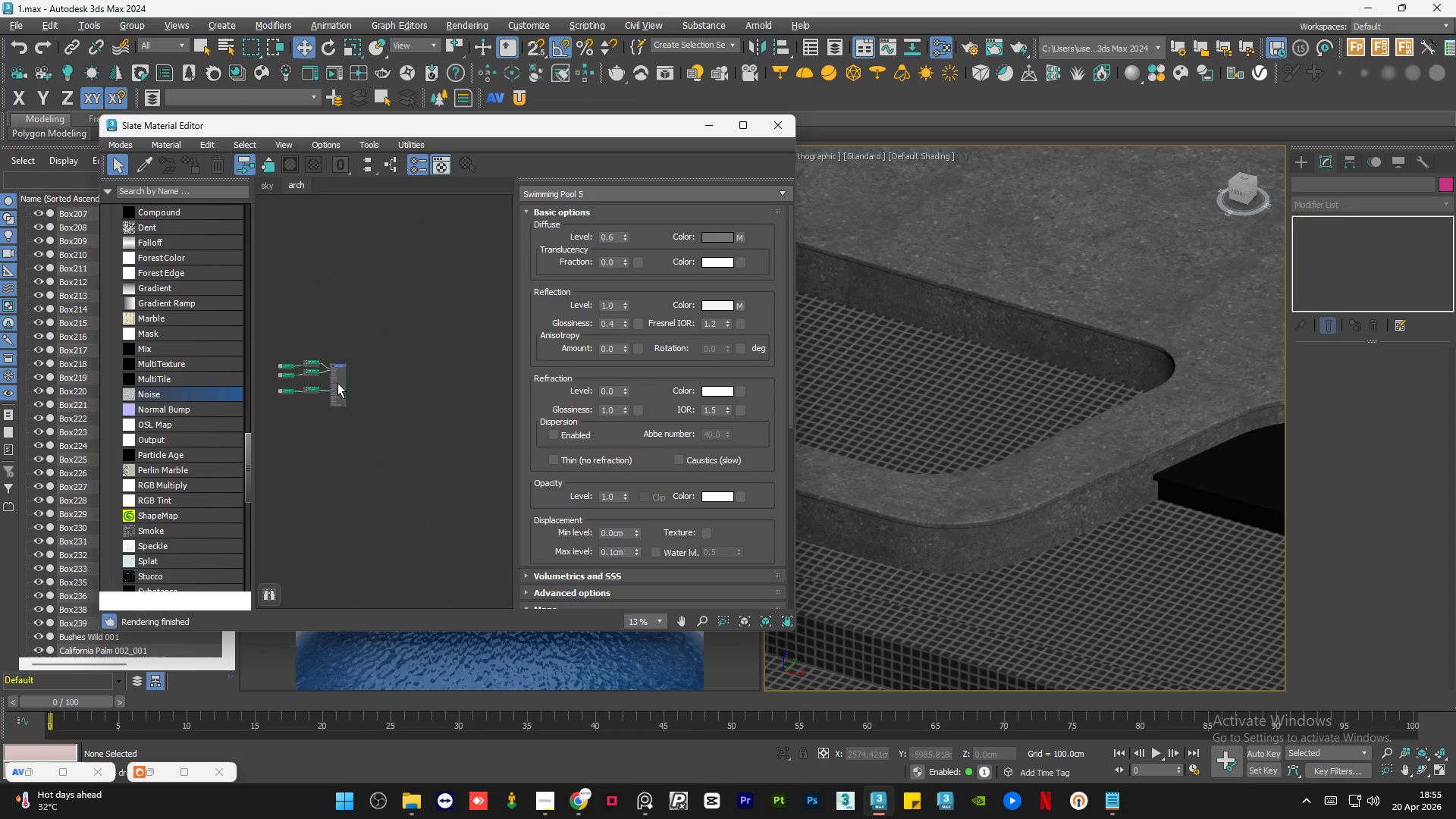 
left_click_drag(start_coordinate=[337, 383], to_coordinate=[381, 327])
 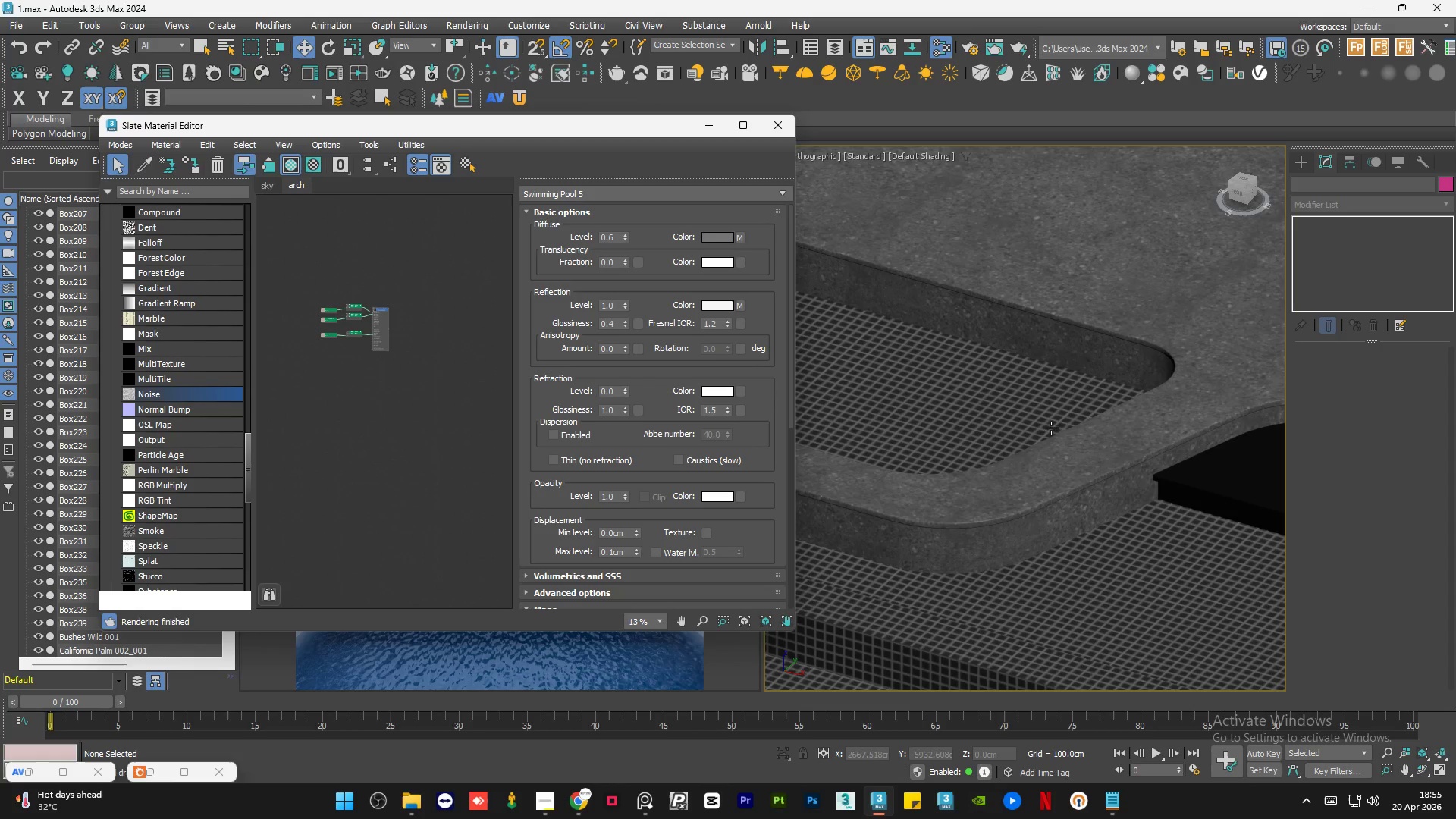 
scroll: coordinate [939, 444], scroll_direction: down, amount: 13.0
 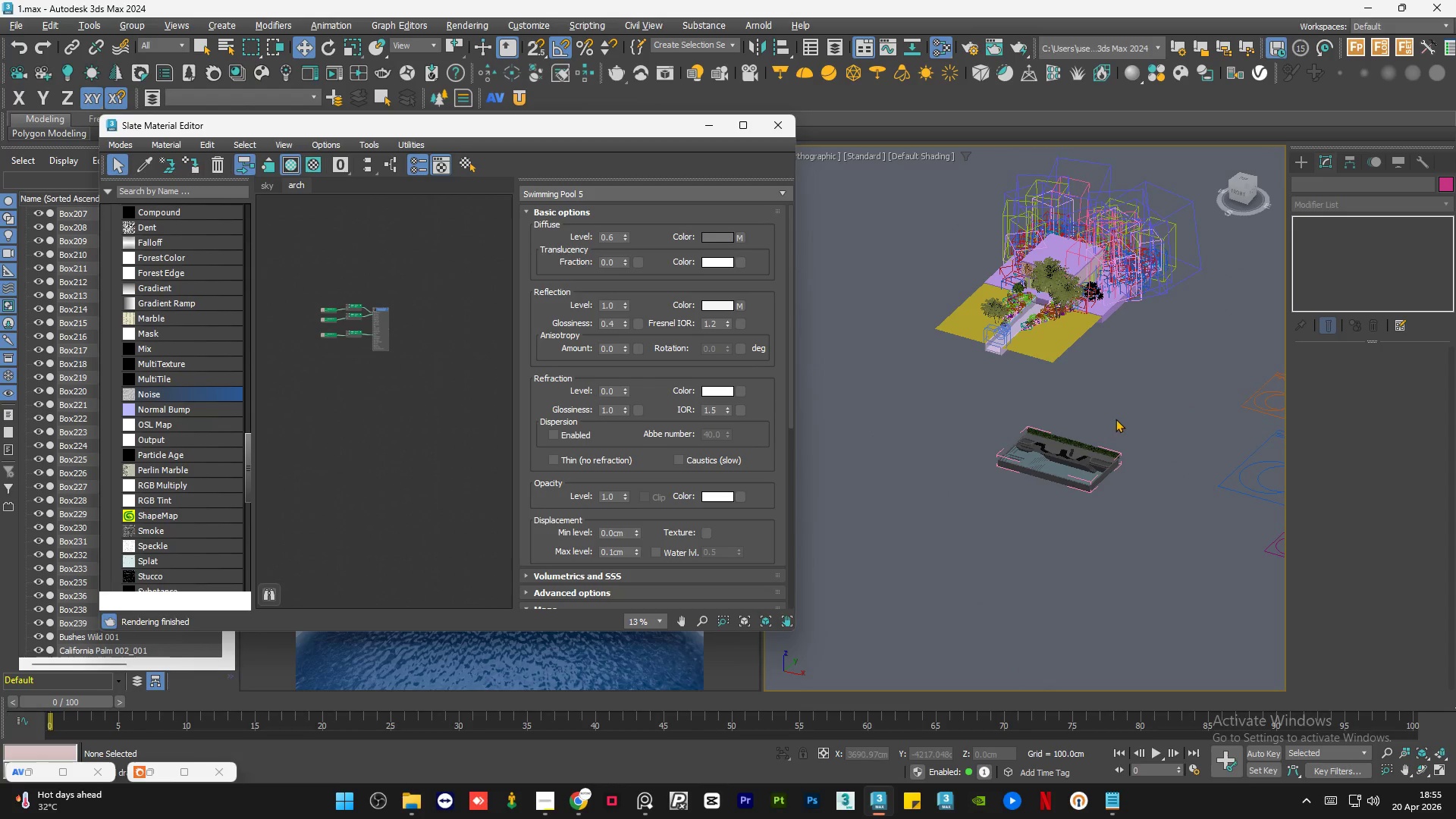 
left_click_drag(start_coordinate=[1124, 416], to_coordinate=[979, 522])
 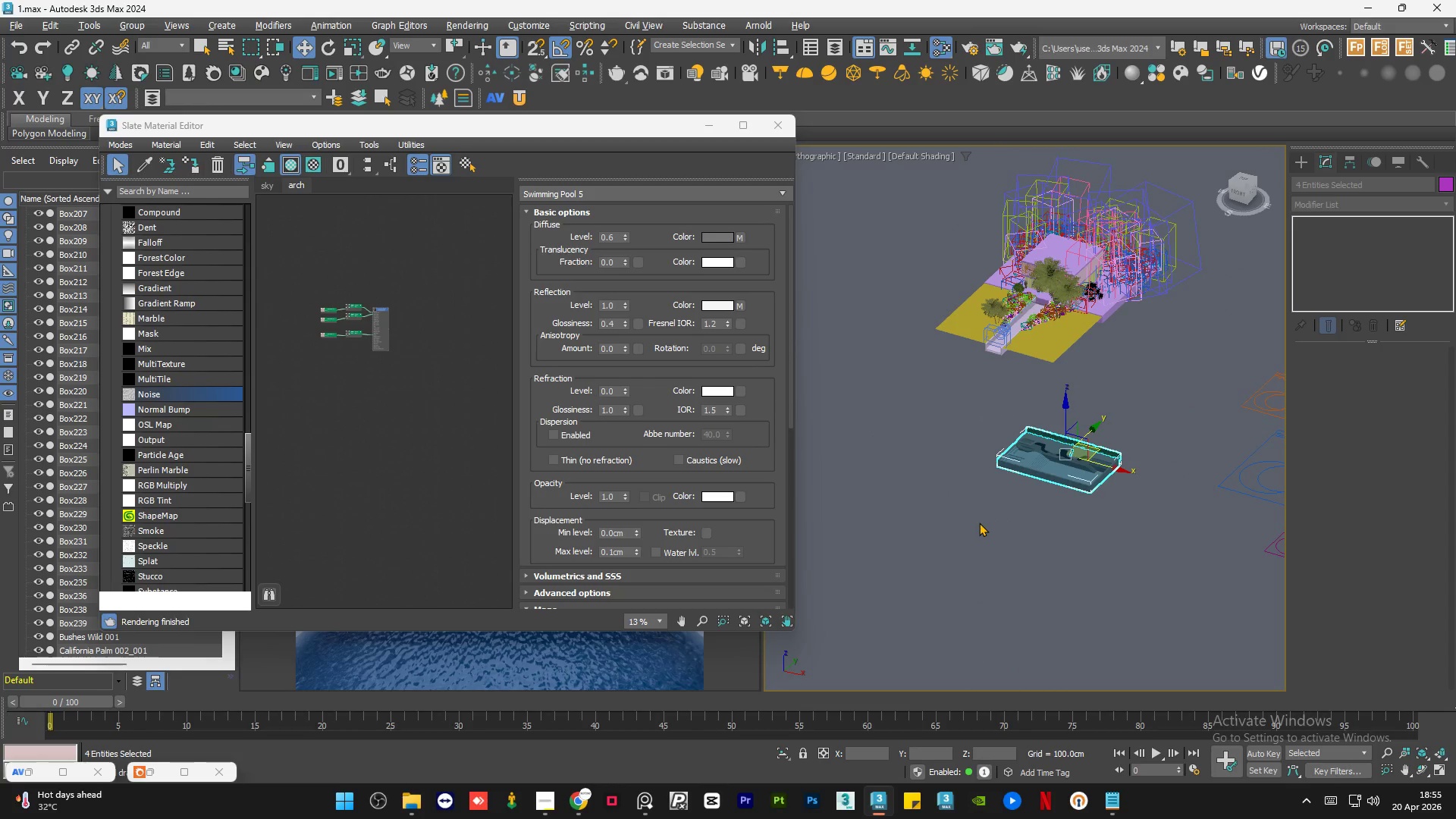 
key(Delete)
 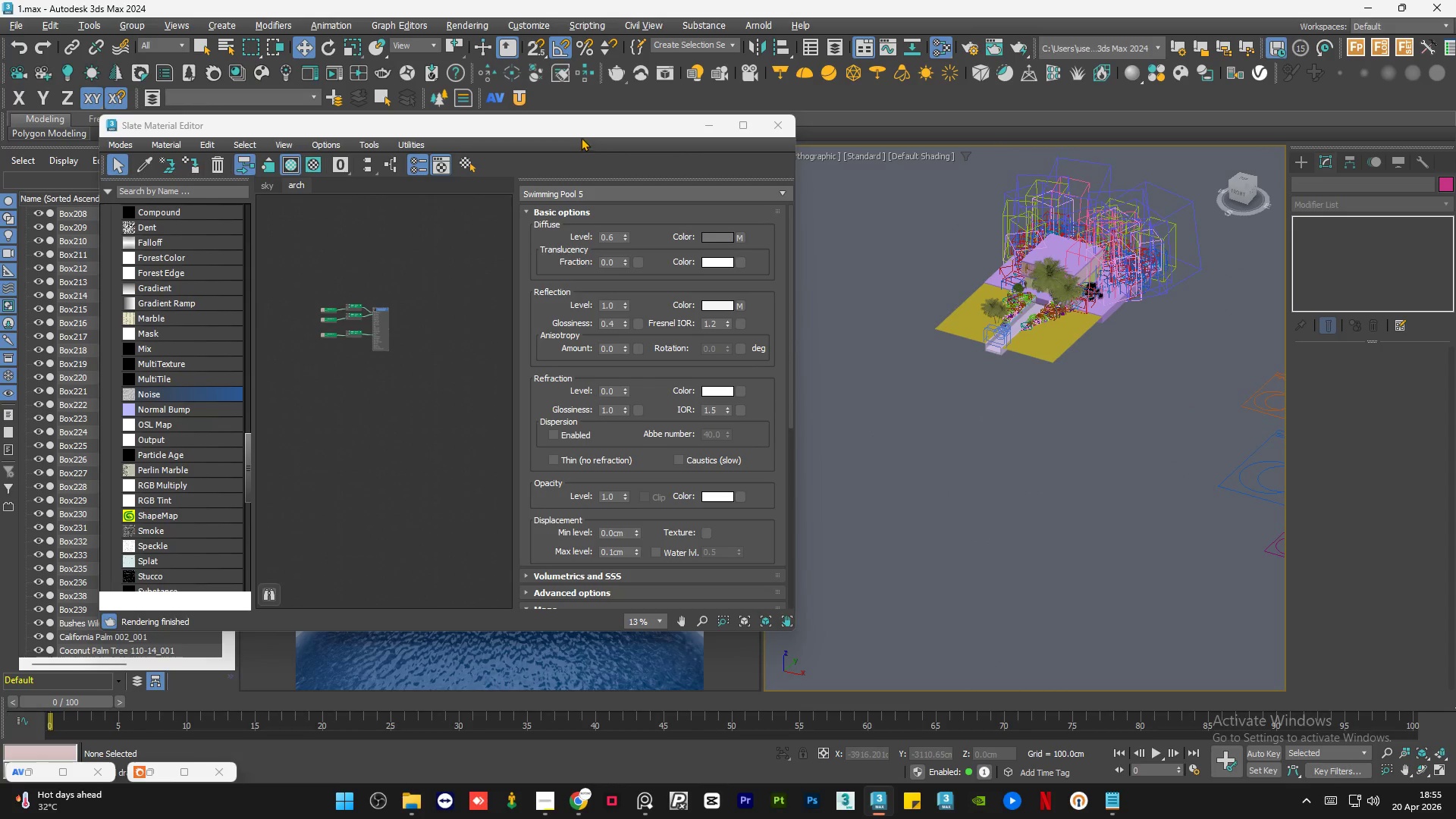 
left_click_drag(start_coordinate=[569, 121], to_coordinate=[1098, 325])
 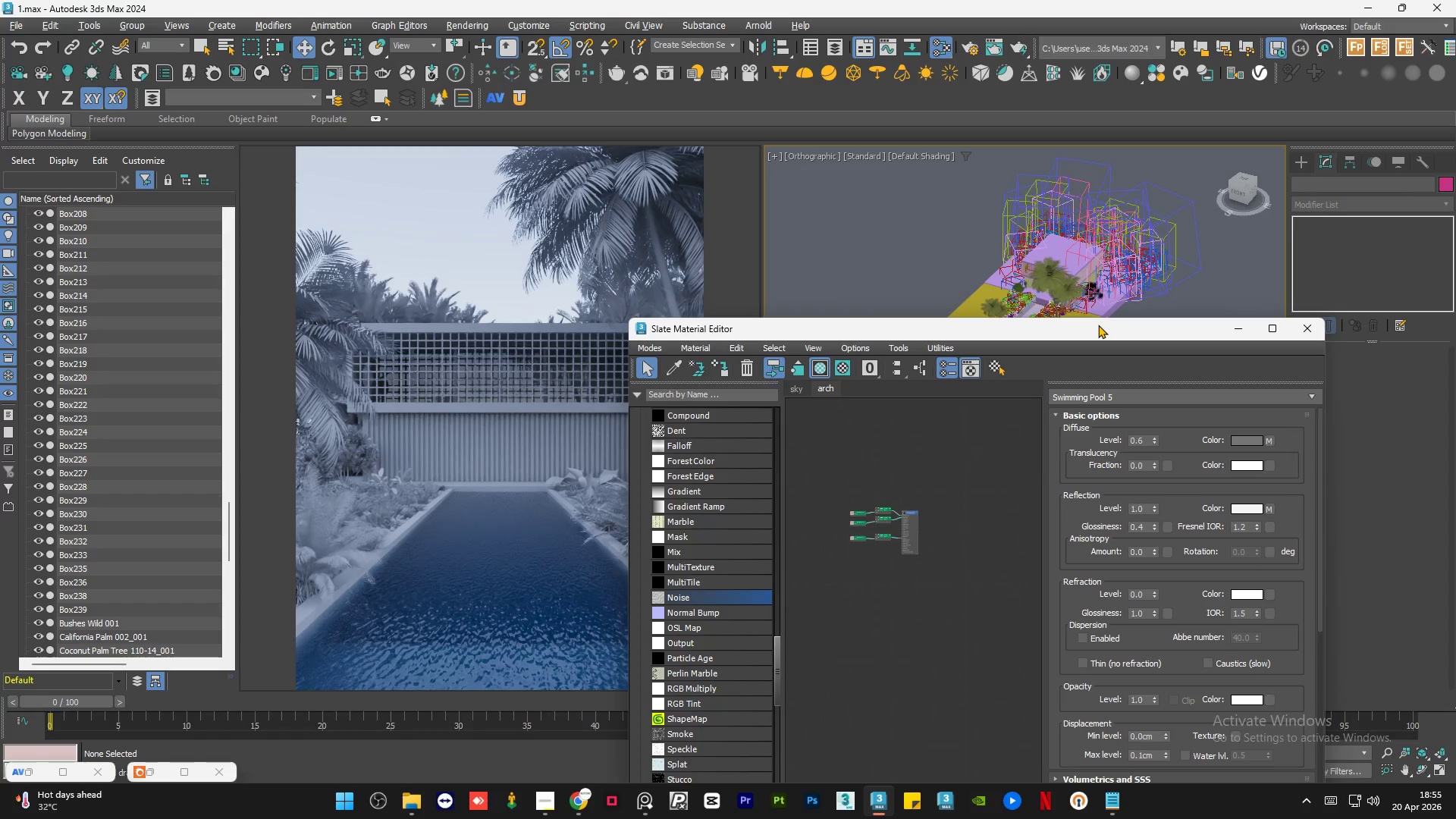 
wait(14.34)
 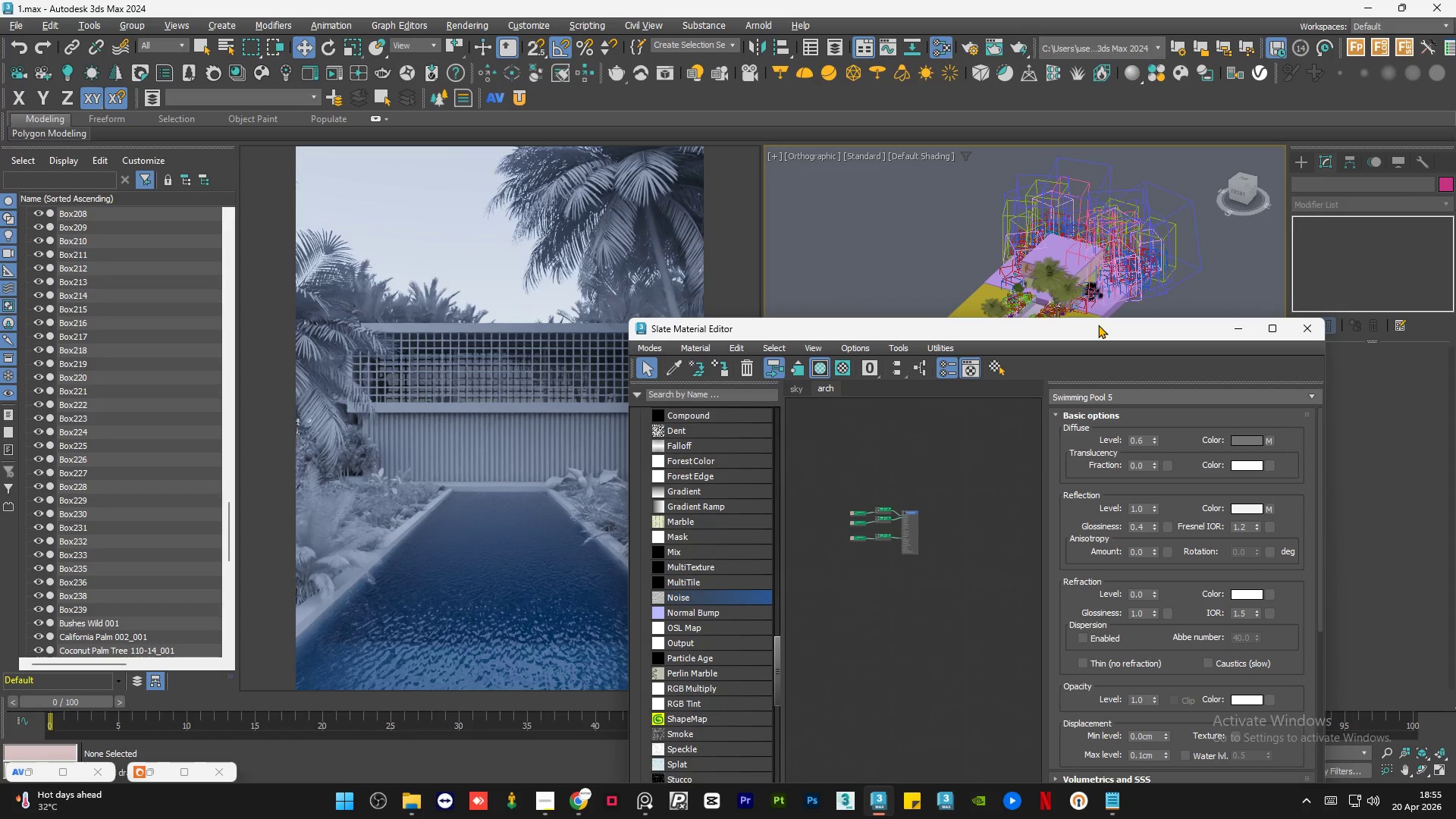 
left_click_drag(start_coordinate=[851, 326], to_coordinate=[987, 281])
 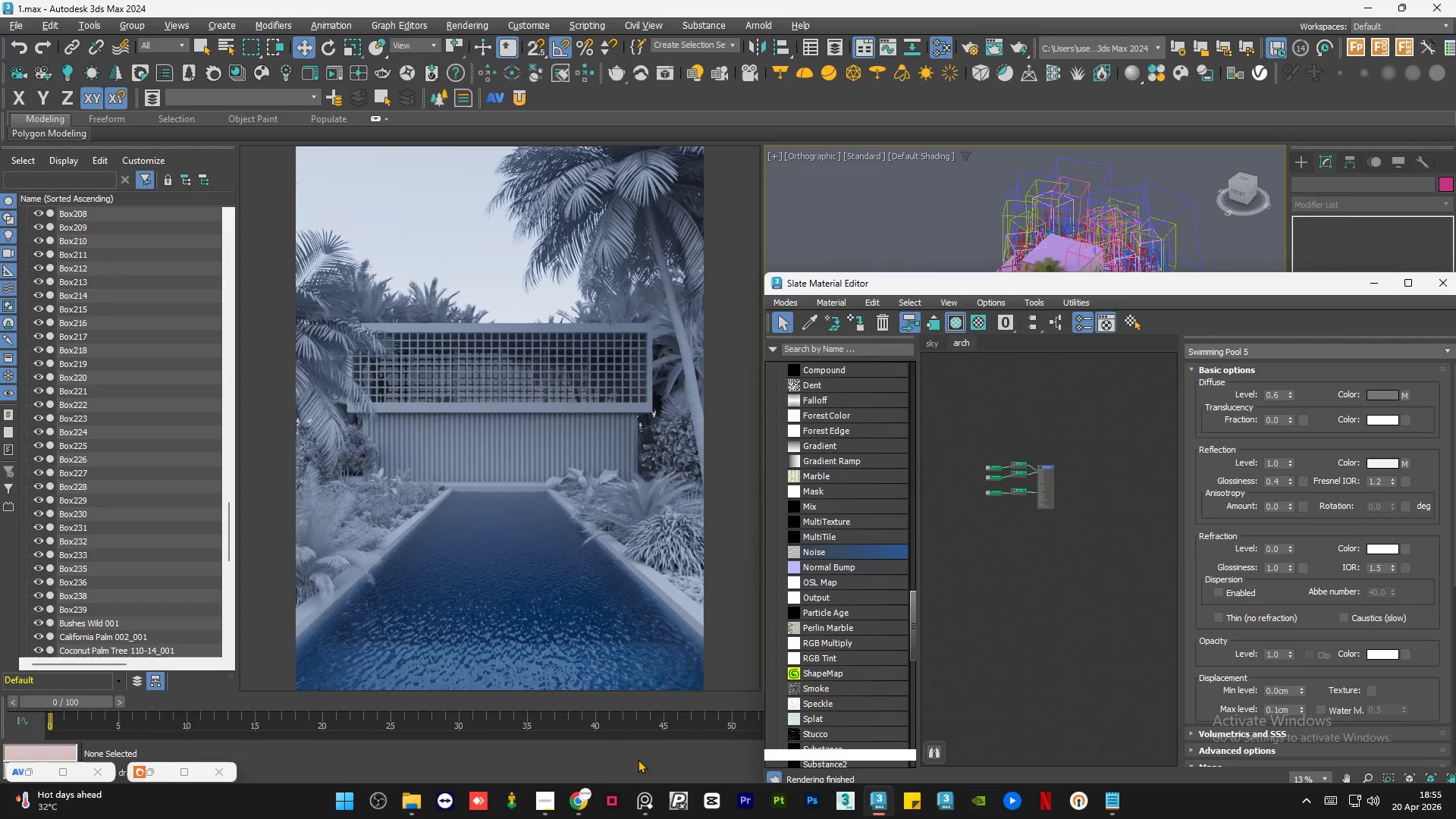 
left_click([544, 805])